 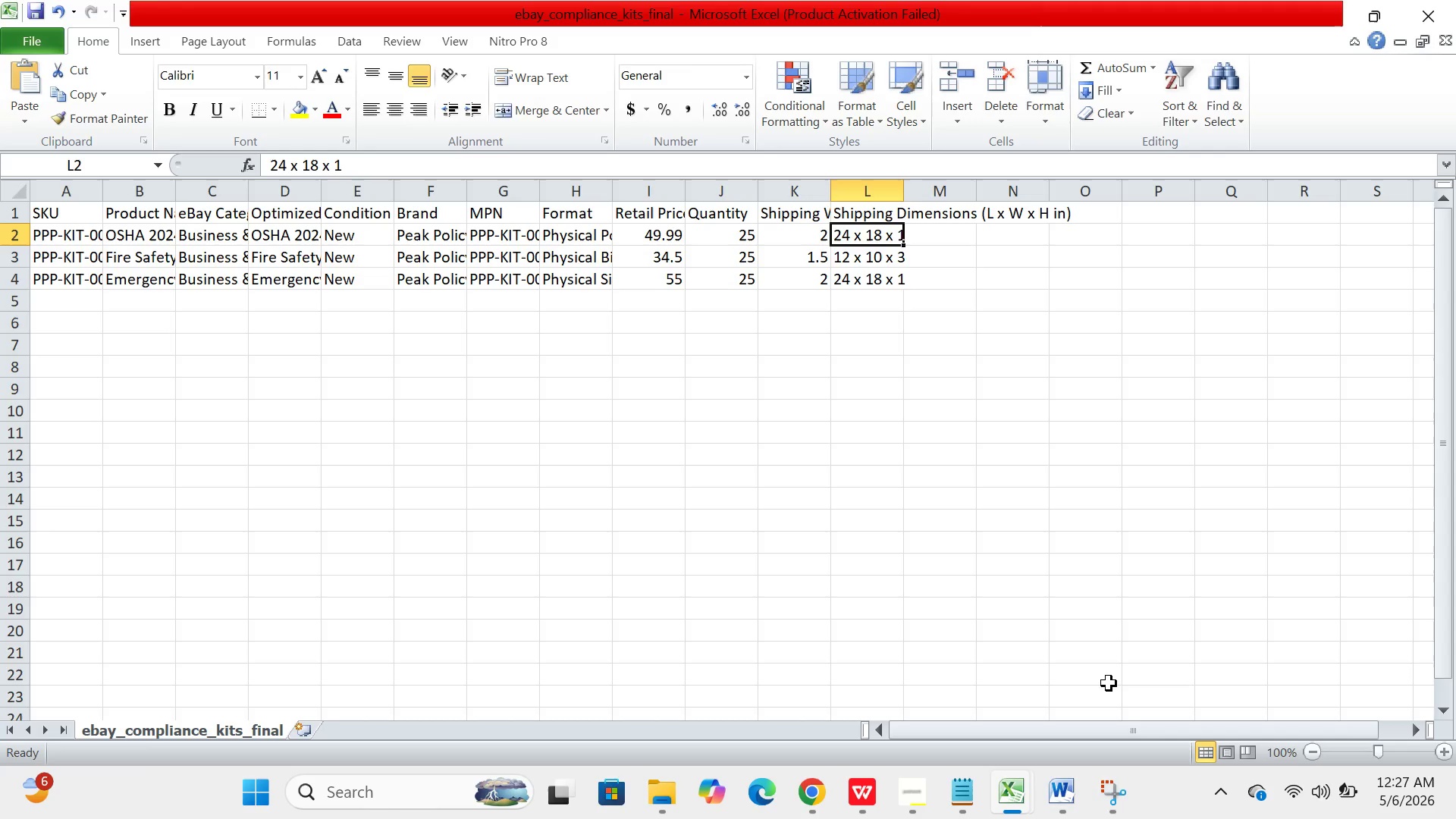 
scroll: coordinate [1109, 683], scroll_direction: none, amount: 0.0
 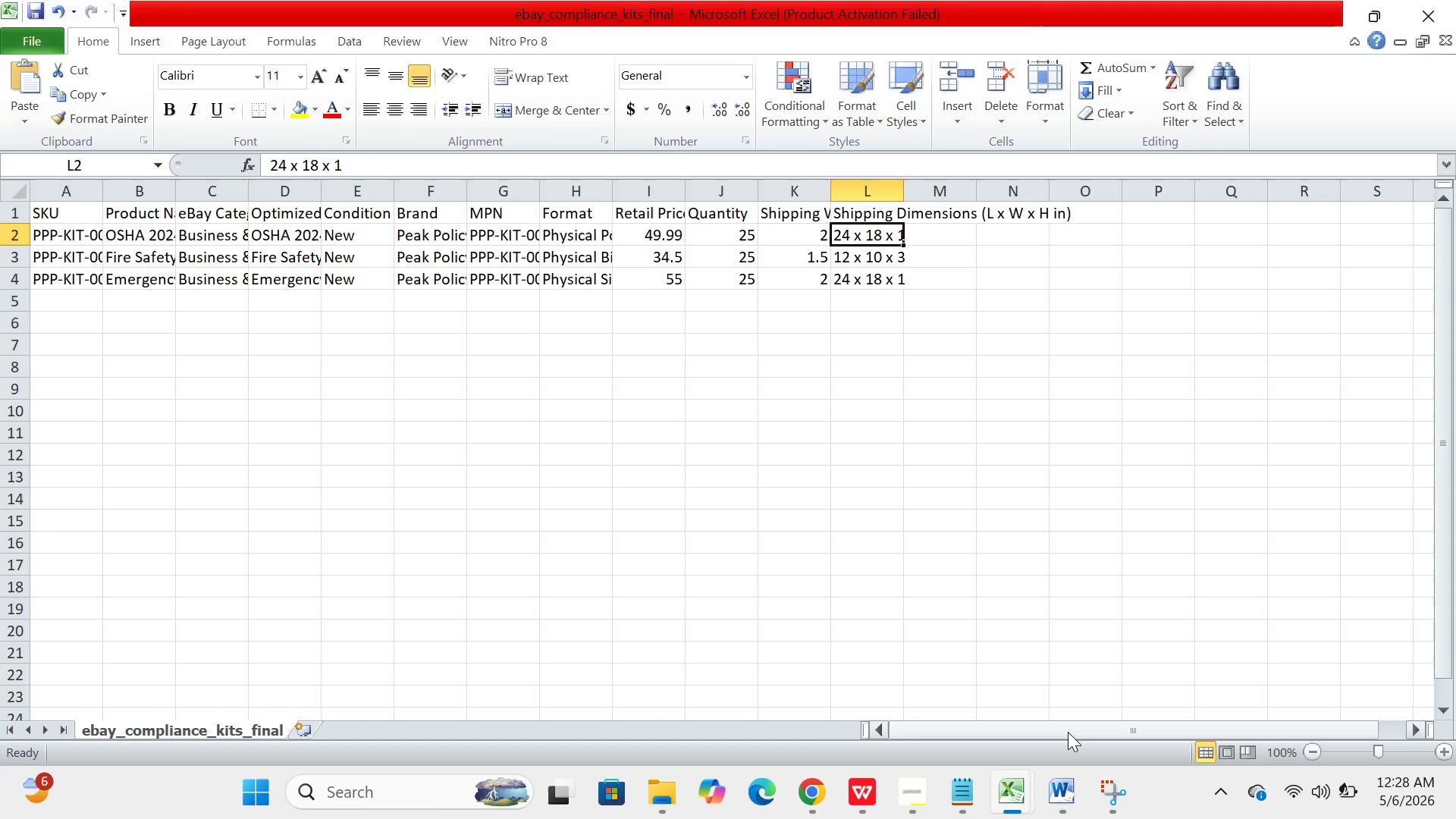 
wait(66.09)
 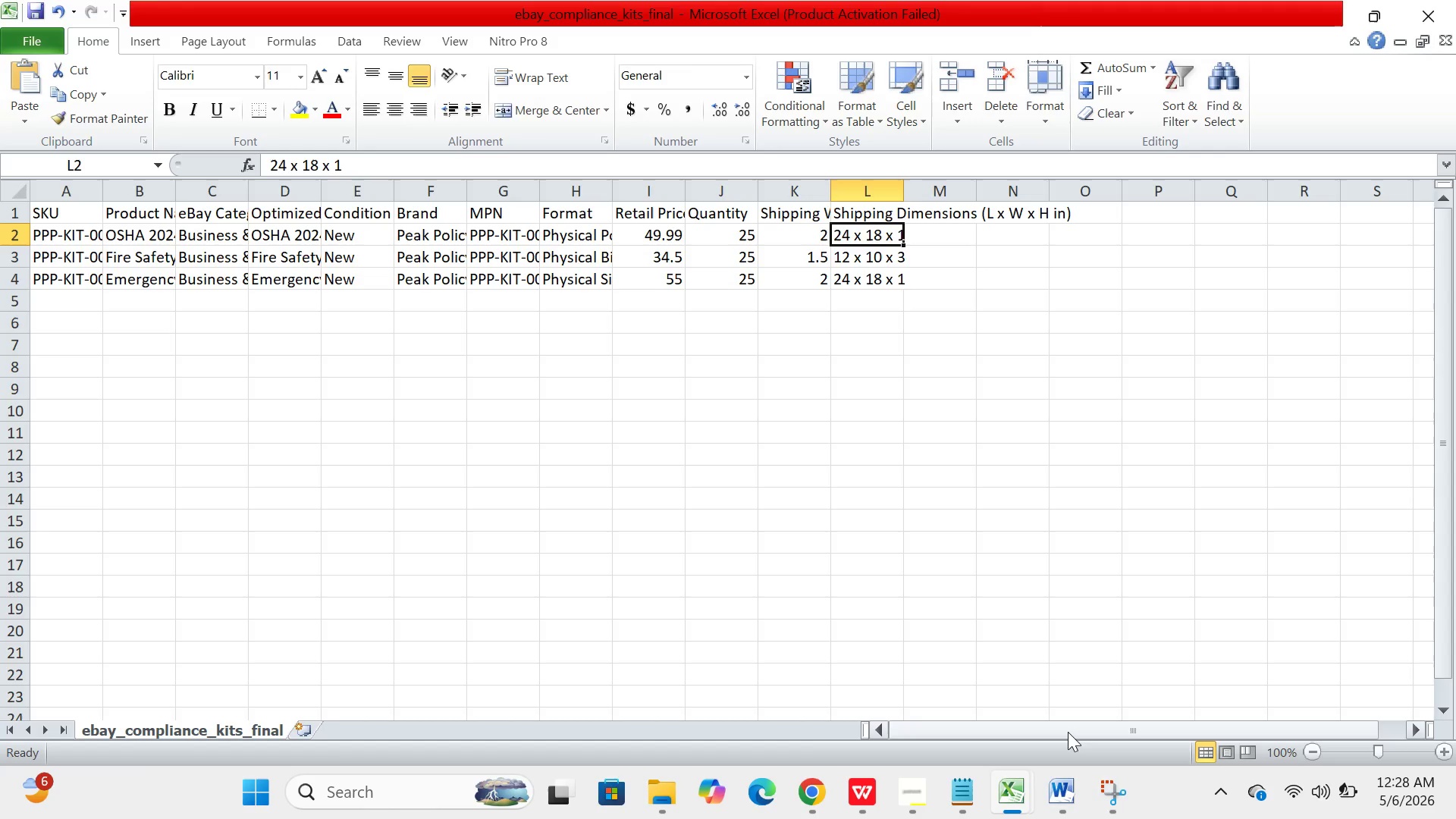 
left_click([340, 302])
 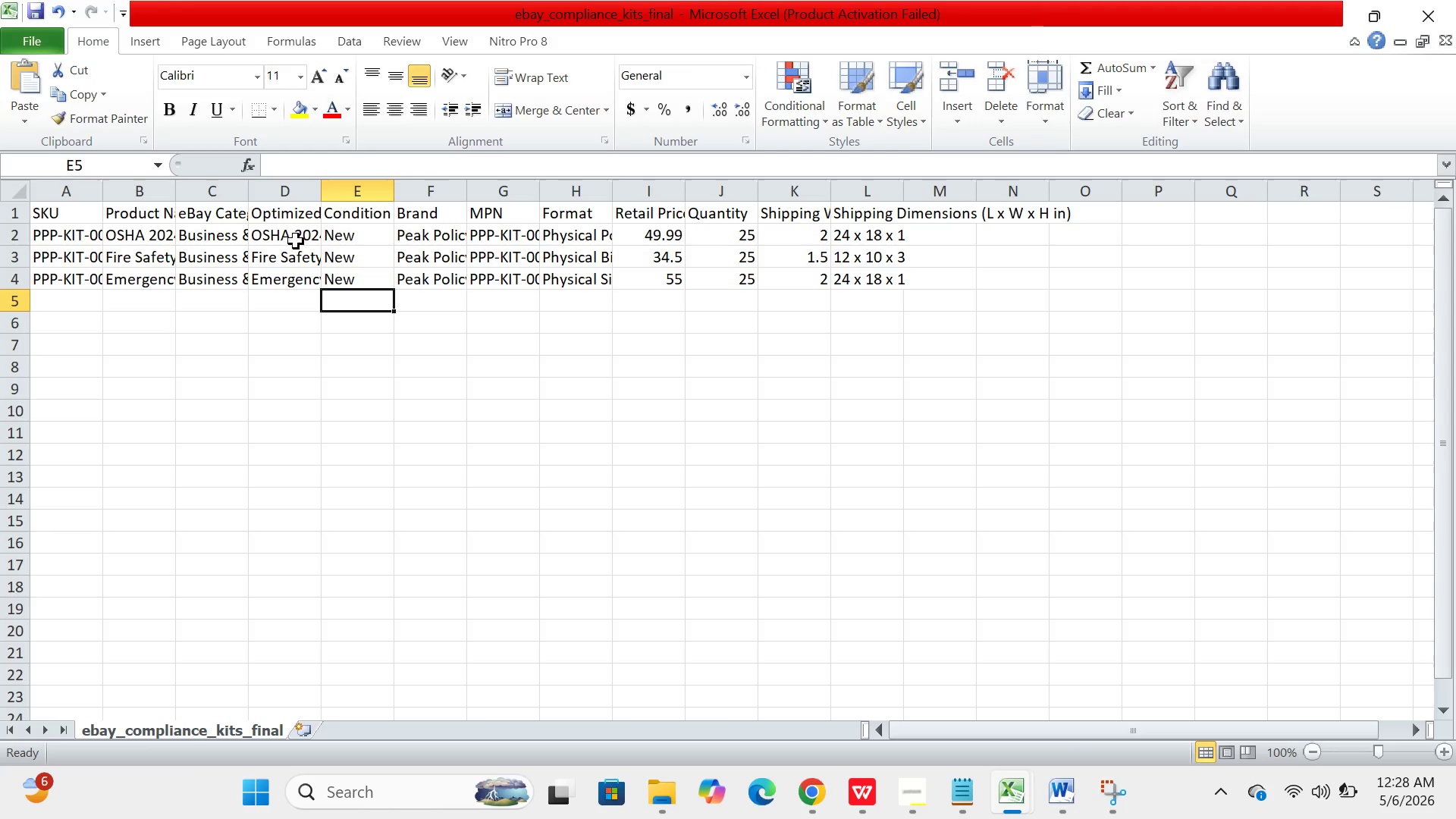 
left_click([294, 240])
 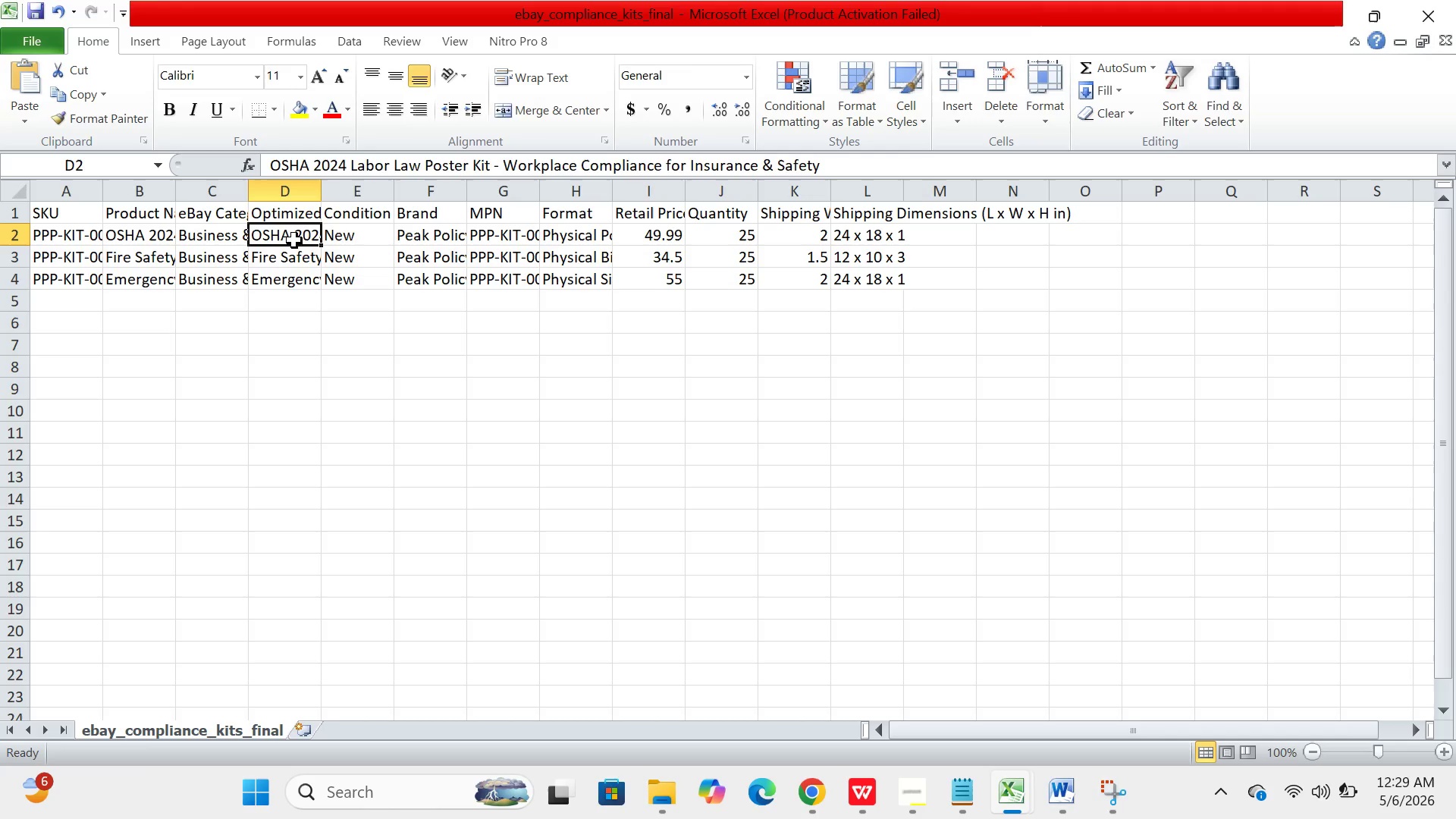 
wait(50.31)
 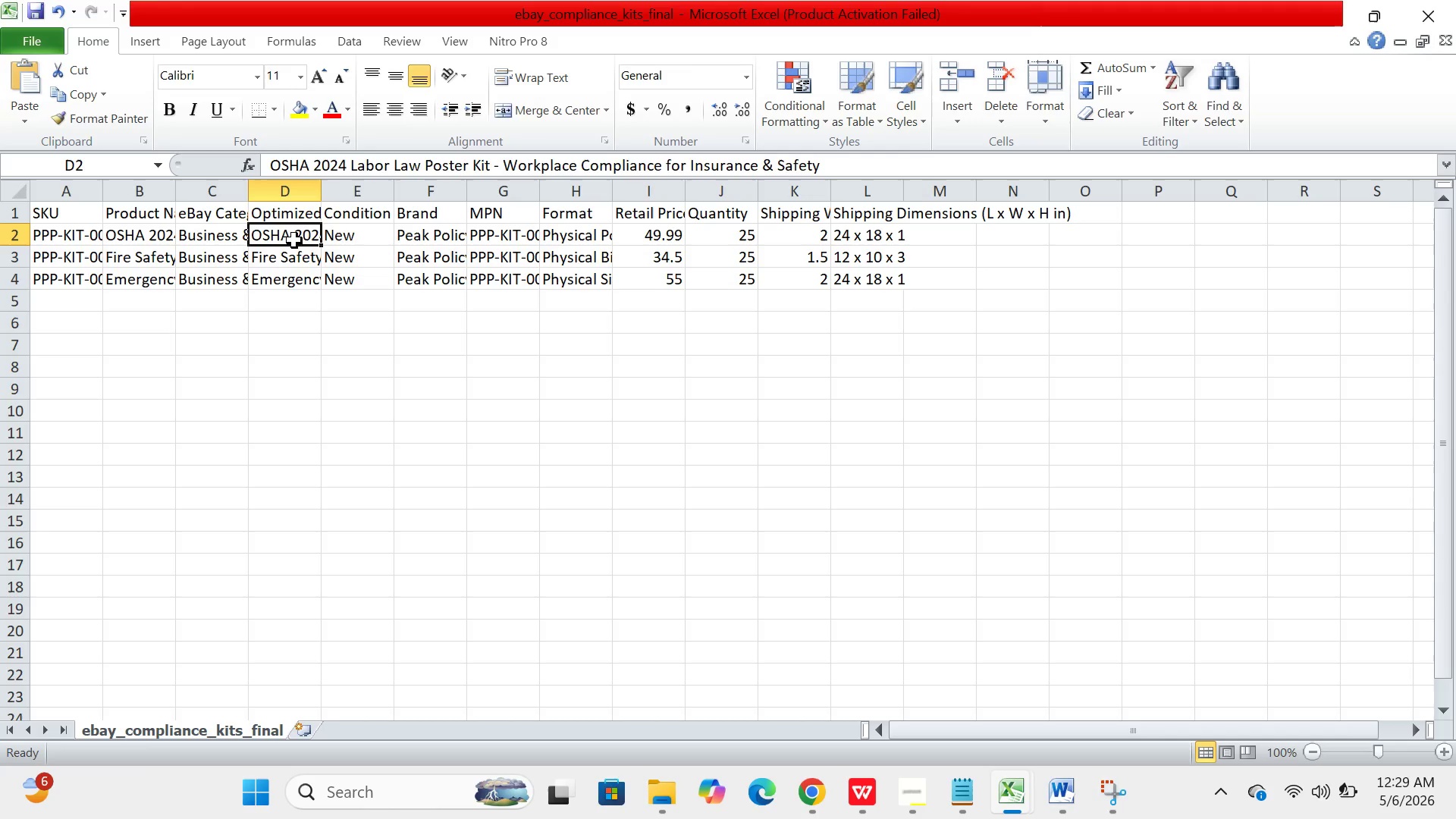 
left_click([122, 233])
 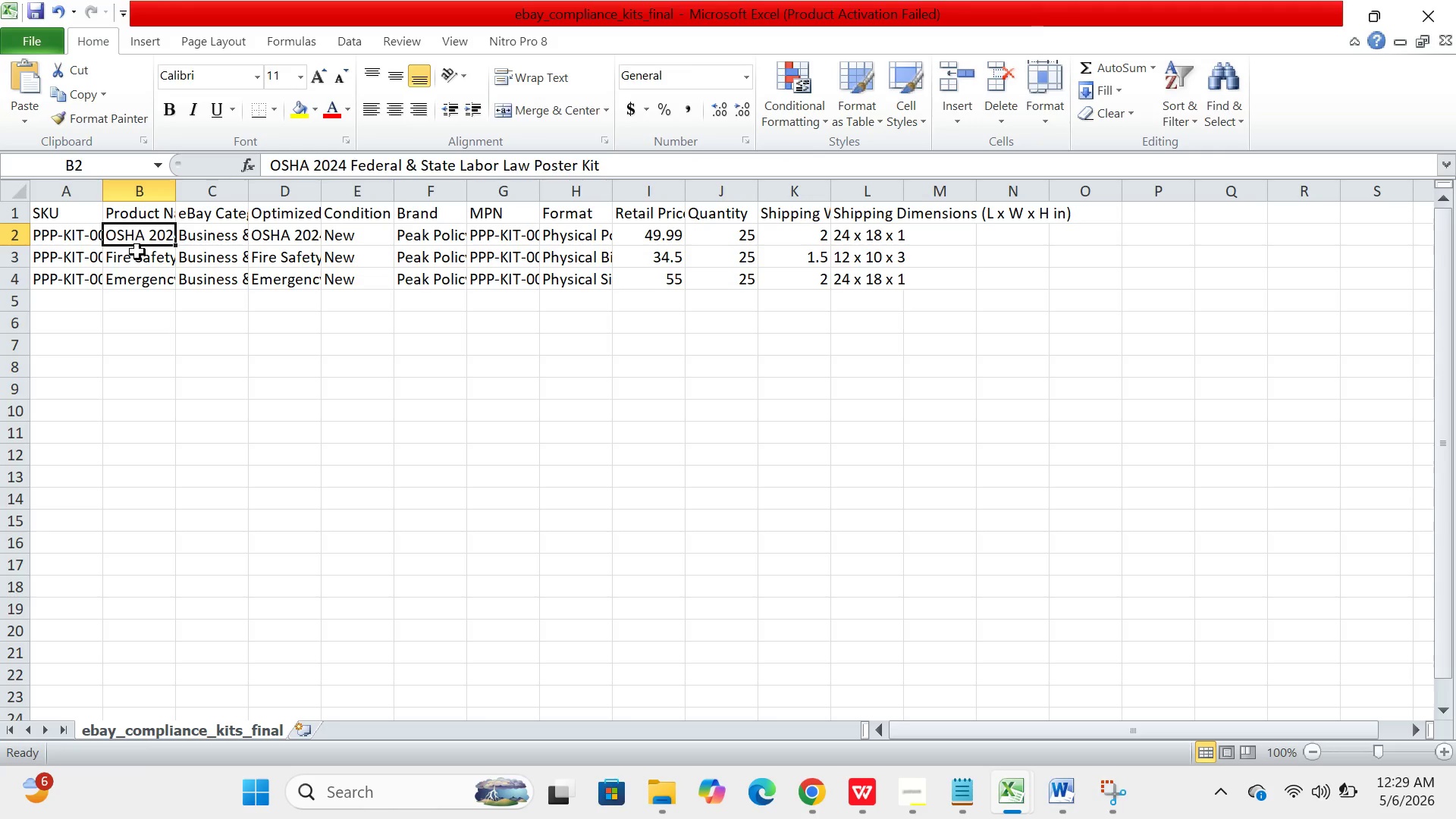 
left_click([138, 252])
 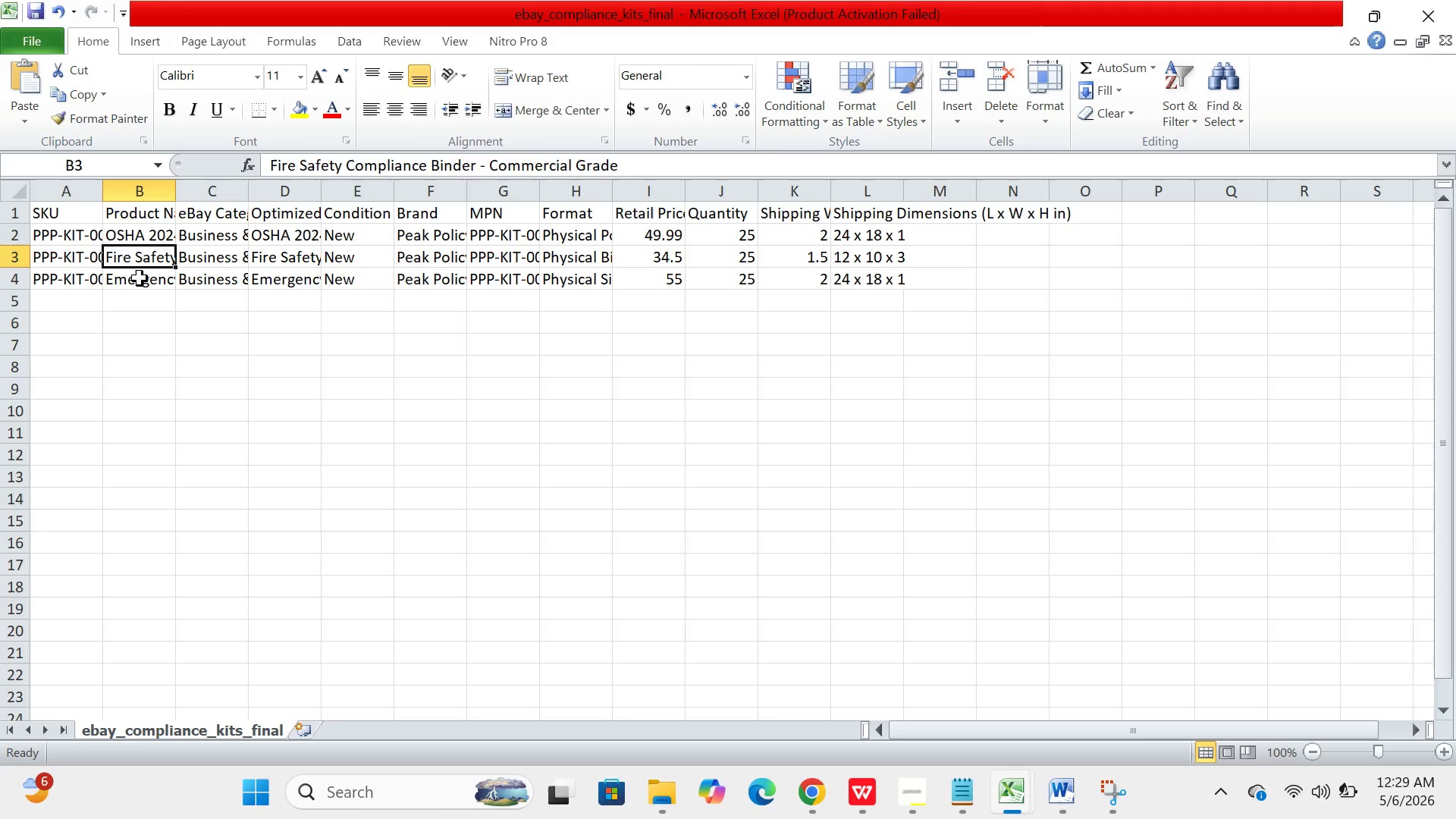 
left_click([140, 278])
 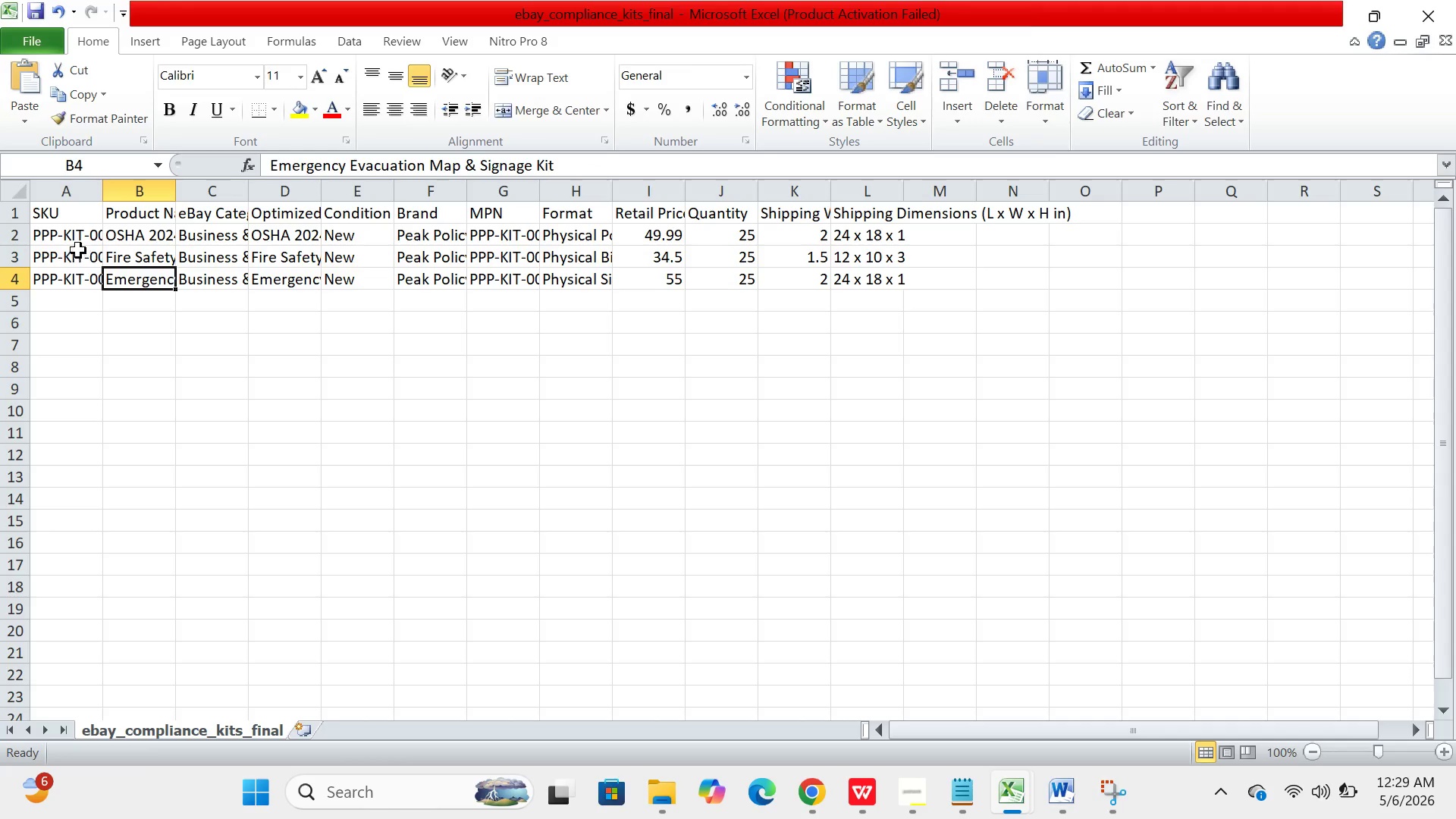 
left_click([78, 250])
 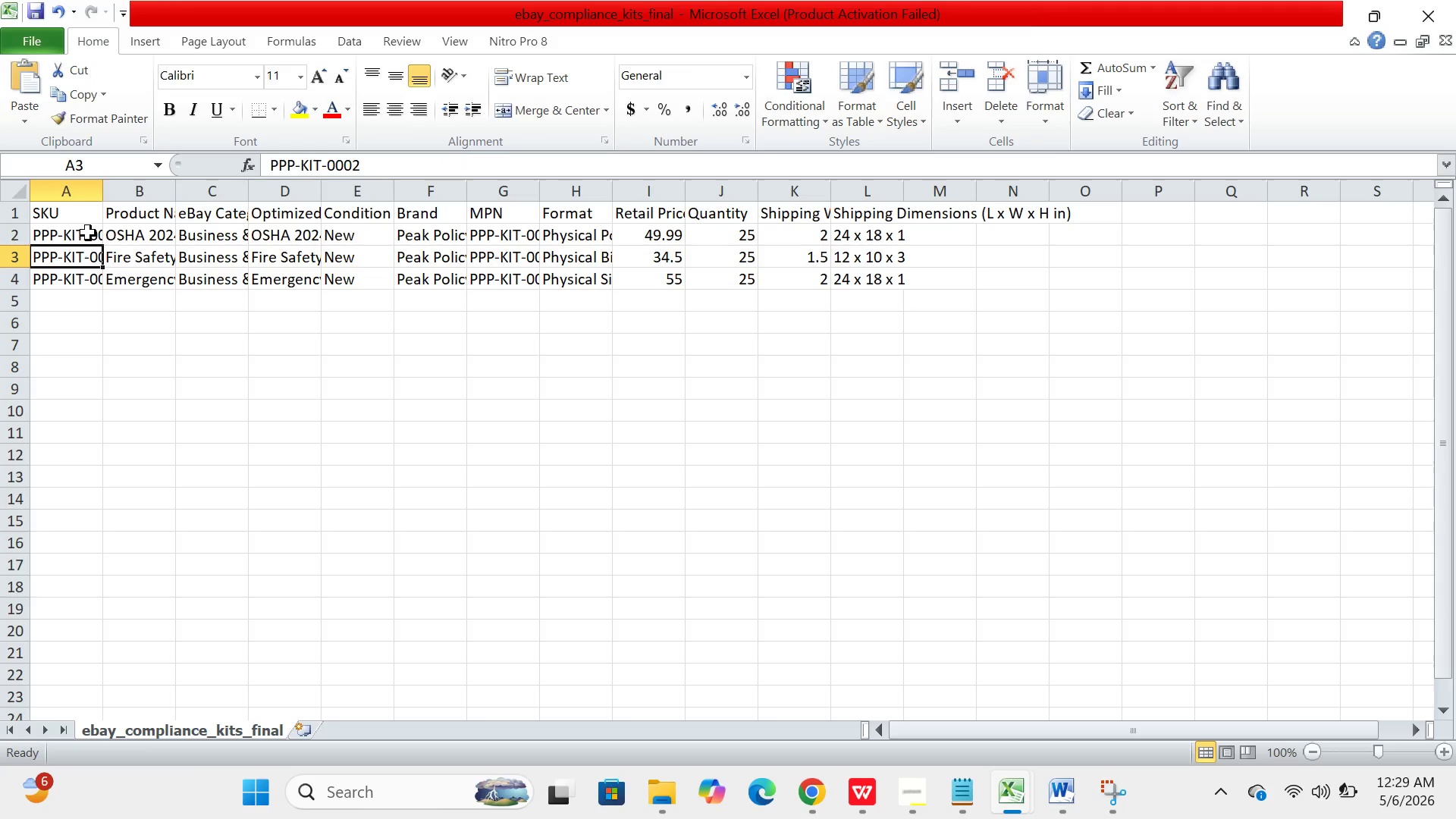 
left_click([88, 233])
 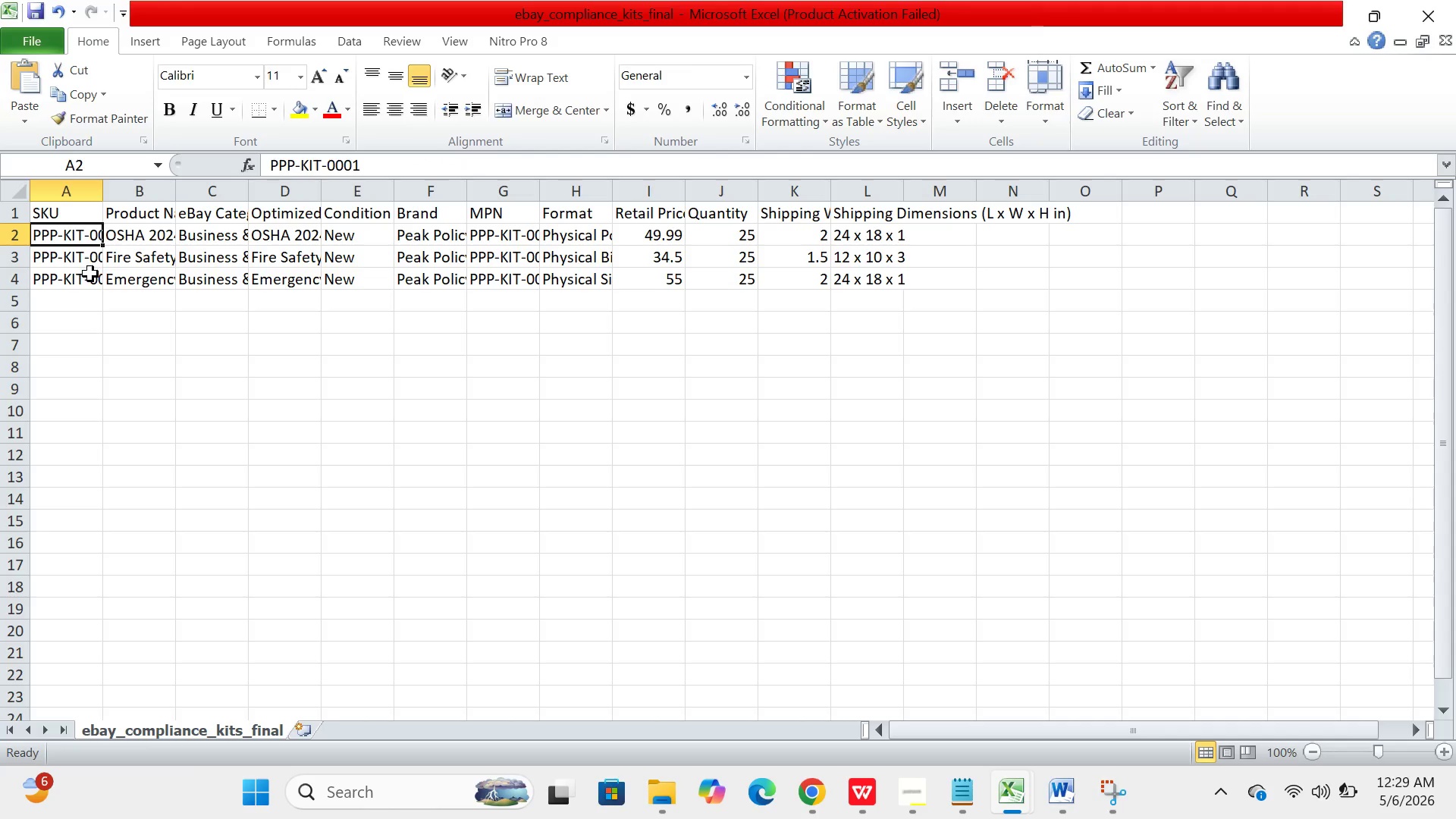 
left_click([90, 278])
 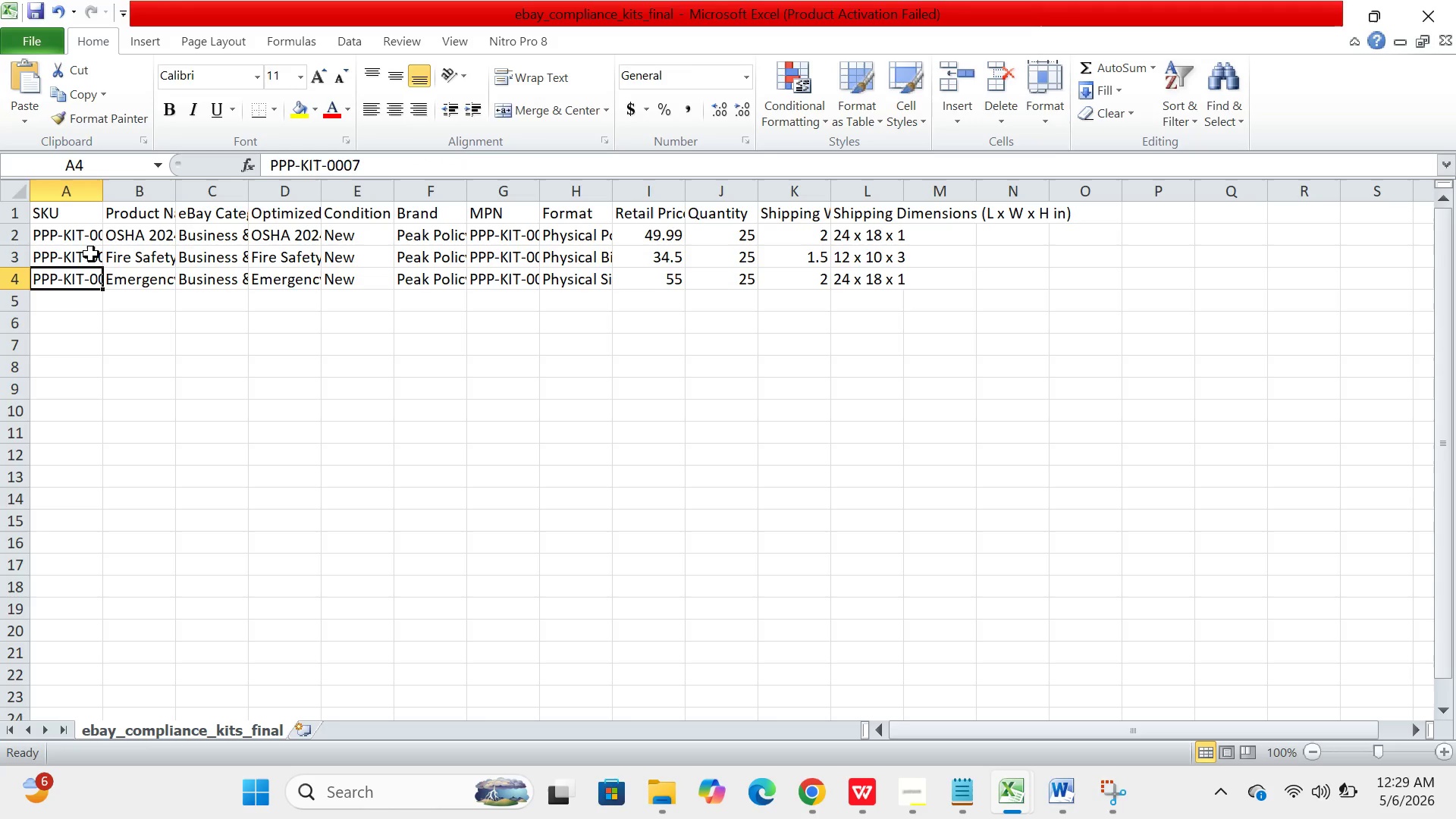 
wait(14.33)
 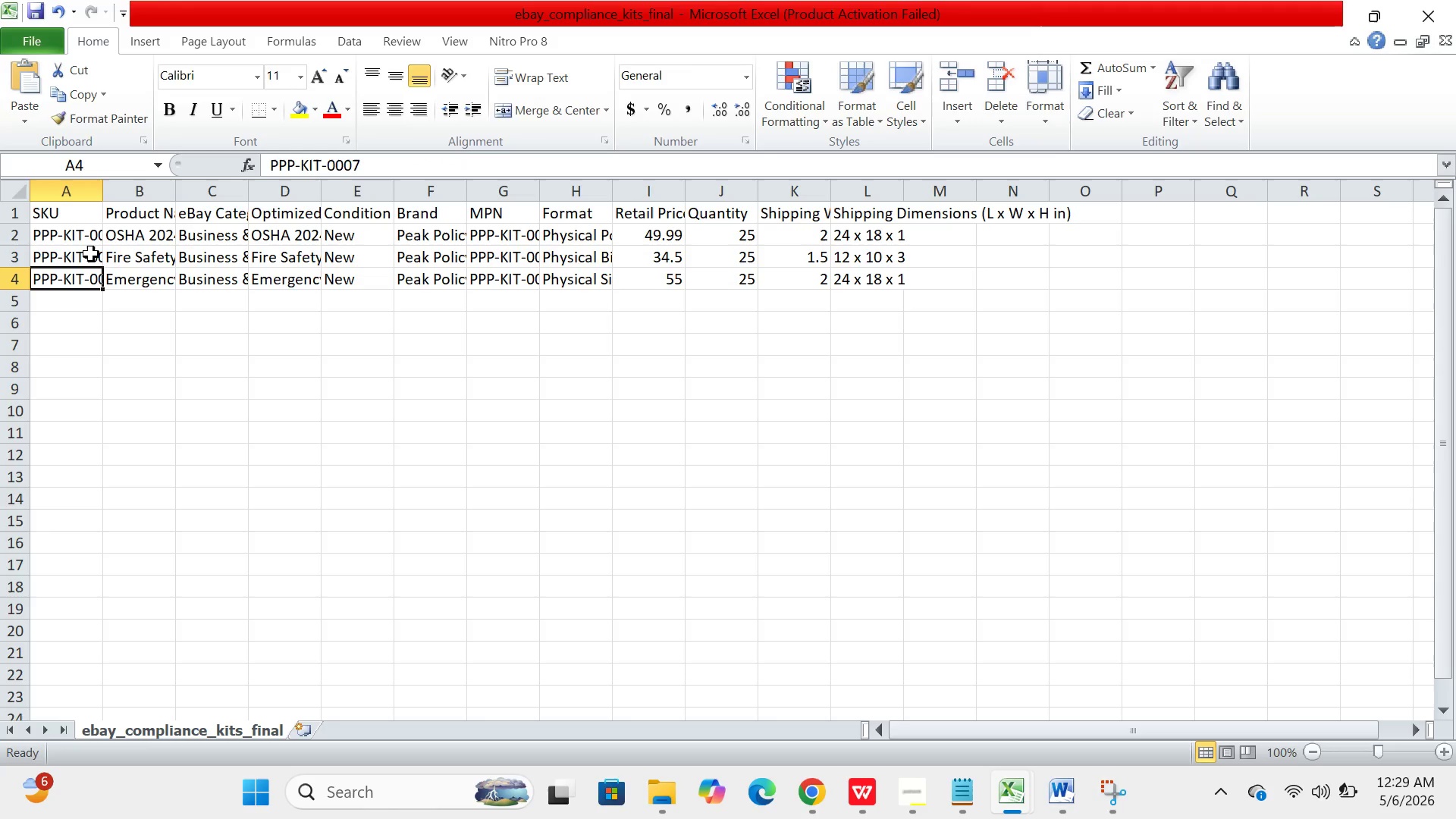 
left_click([849, 237])
 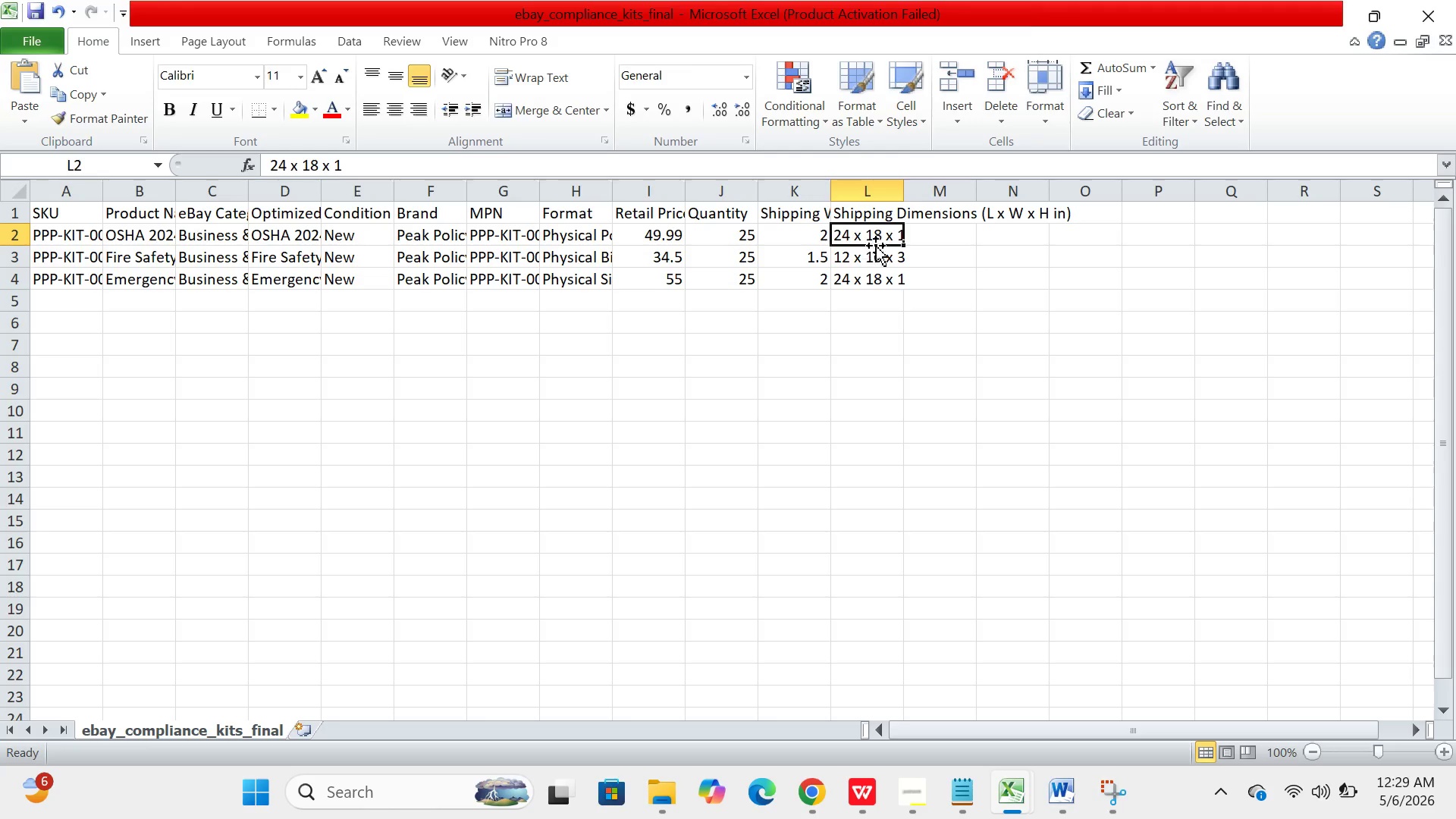 
left_click([876, 246])
 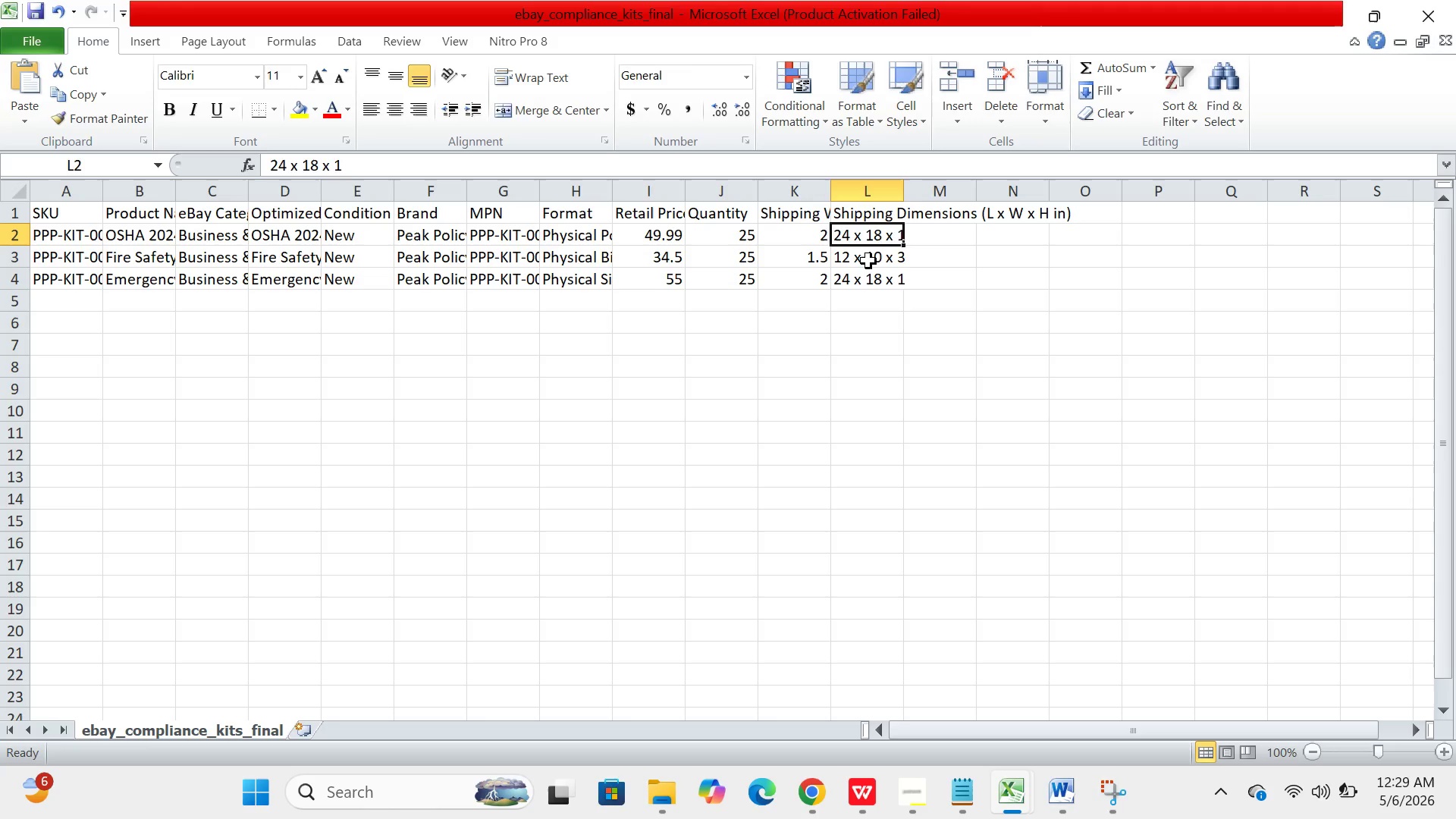 
left_click([868, 261])
 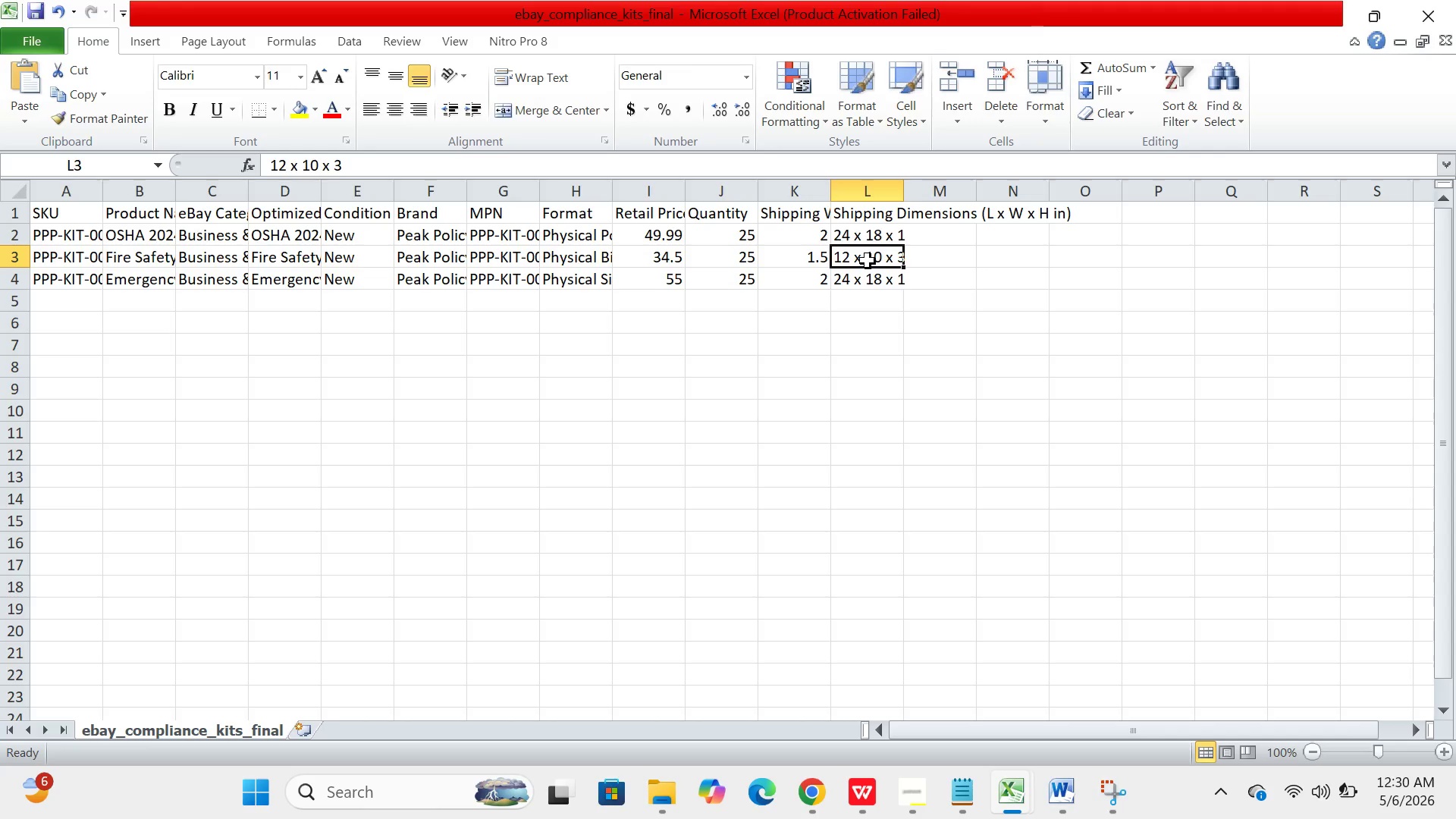 
wait(51.28)
 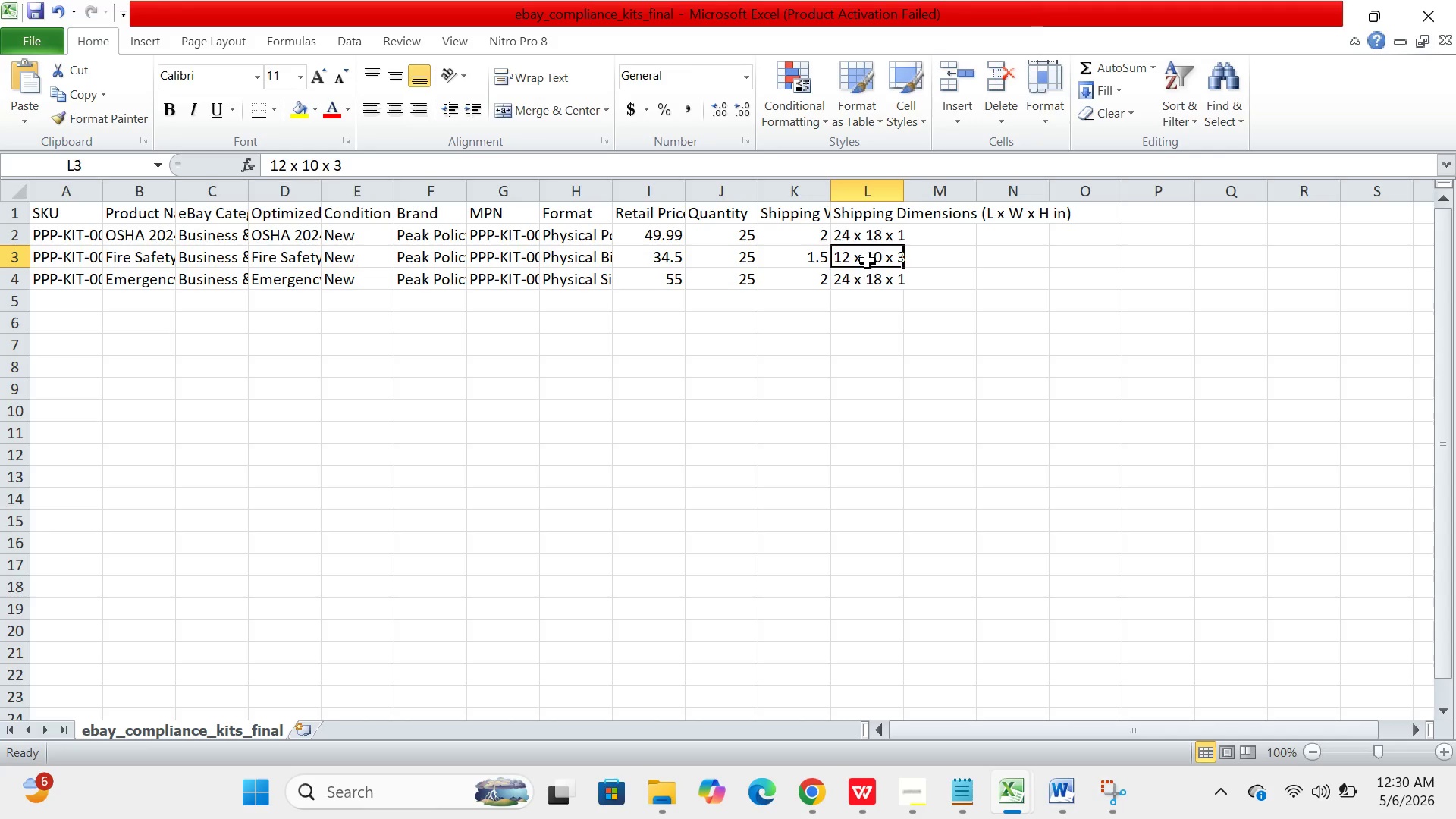 
left_click([802, 795])
 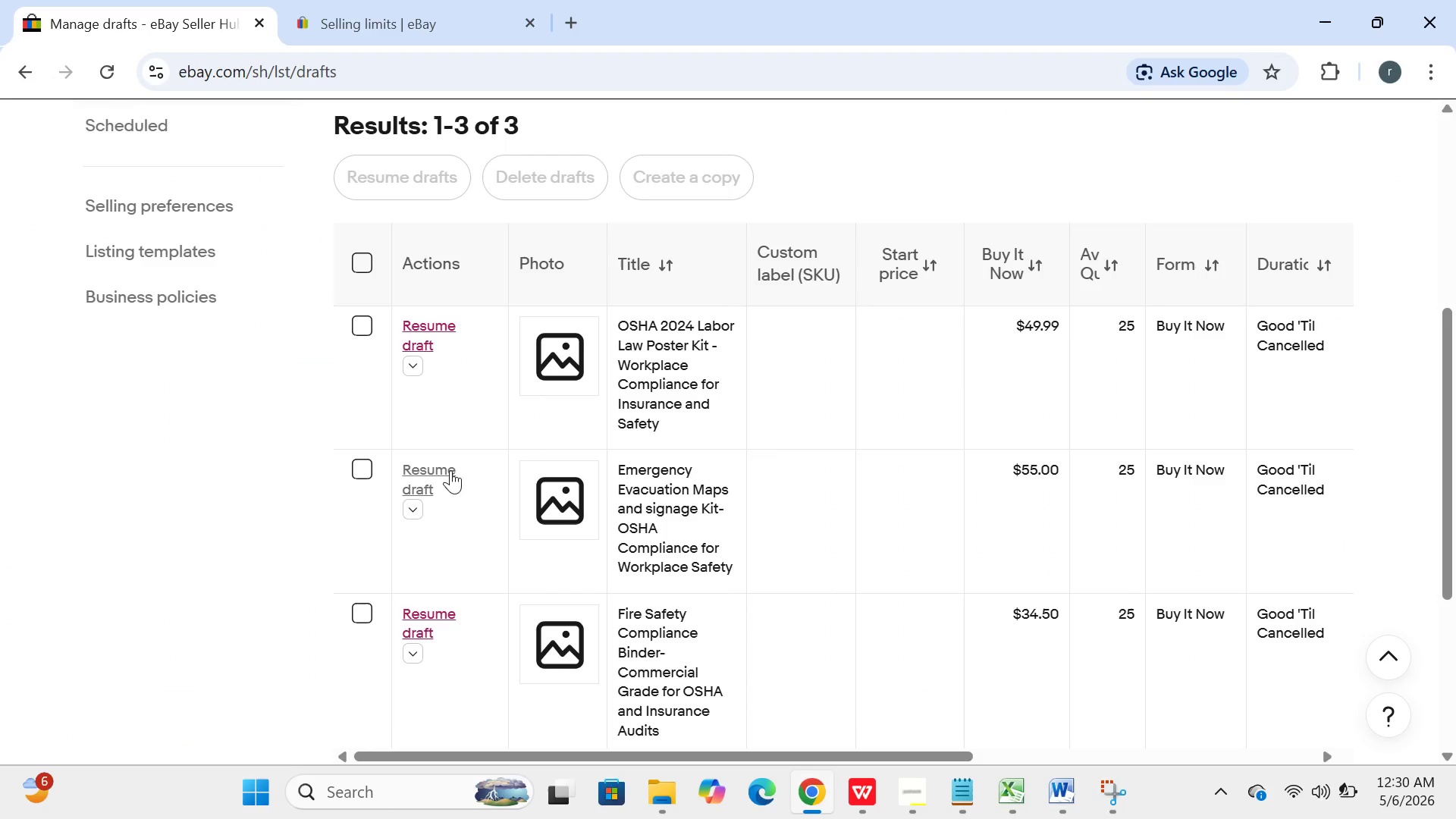 
left_click([431, 461])
 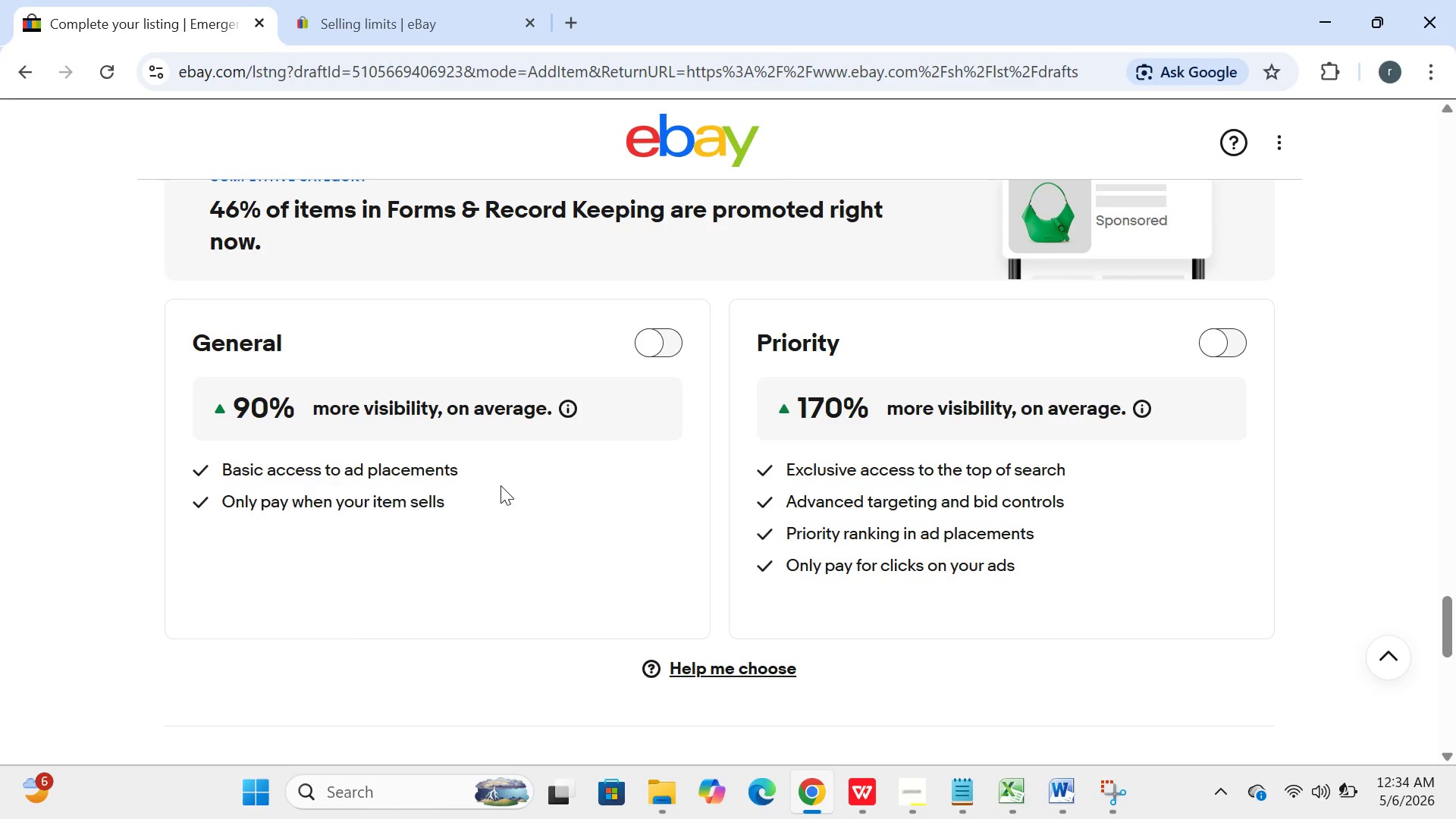 
wait(246.47)
 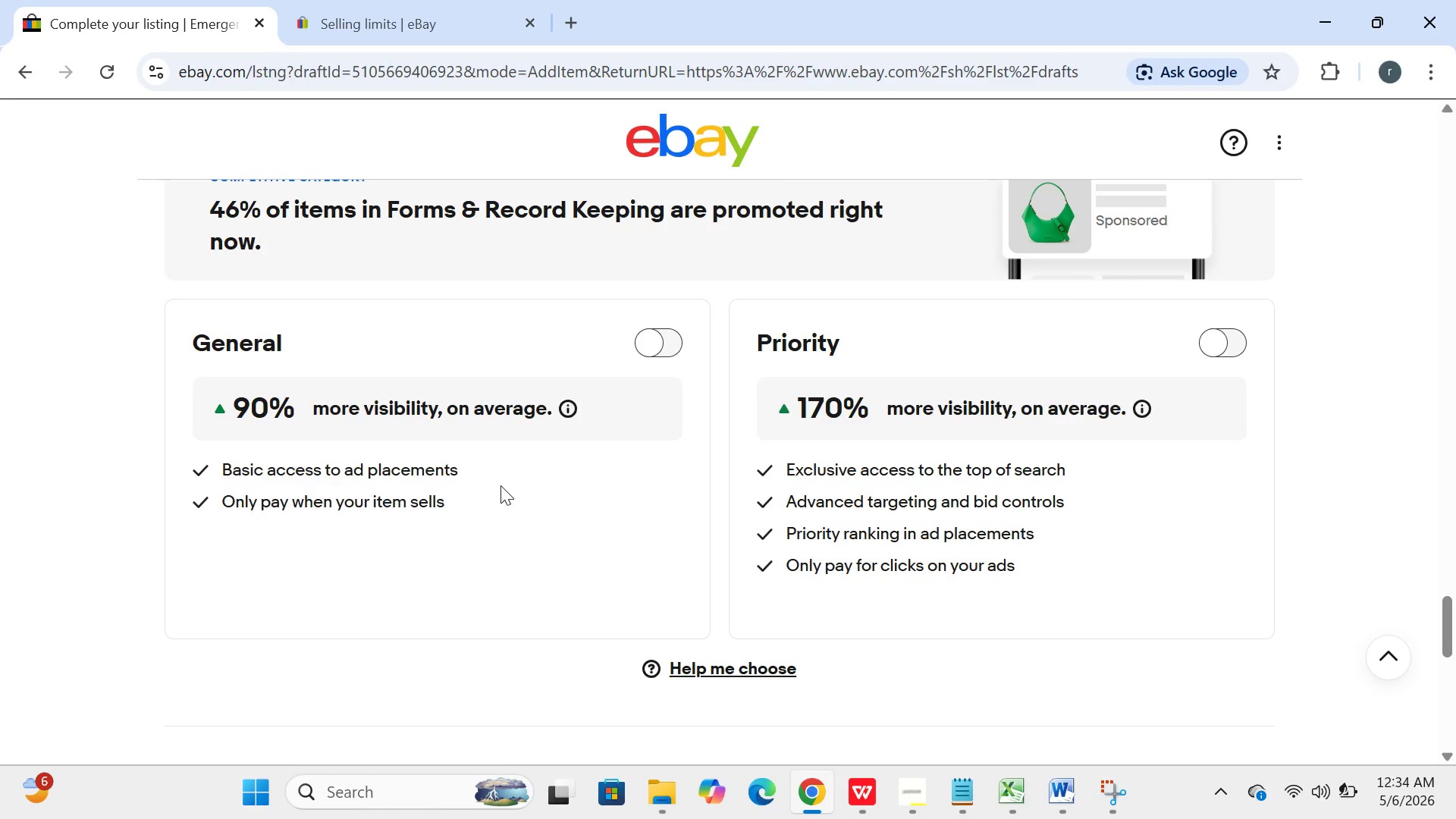 
left_click([731, 426])
 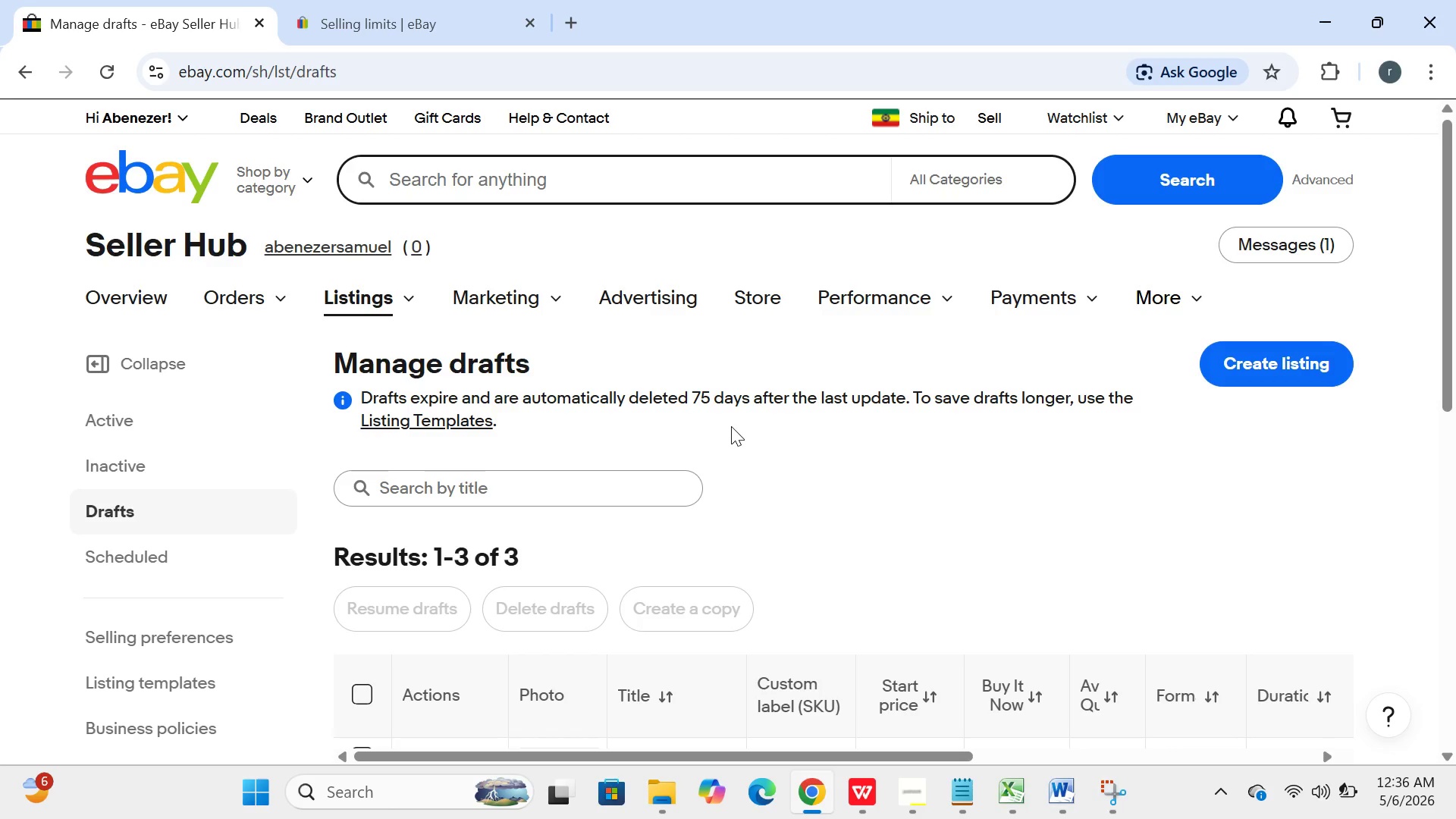 
wait(103.0)
 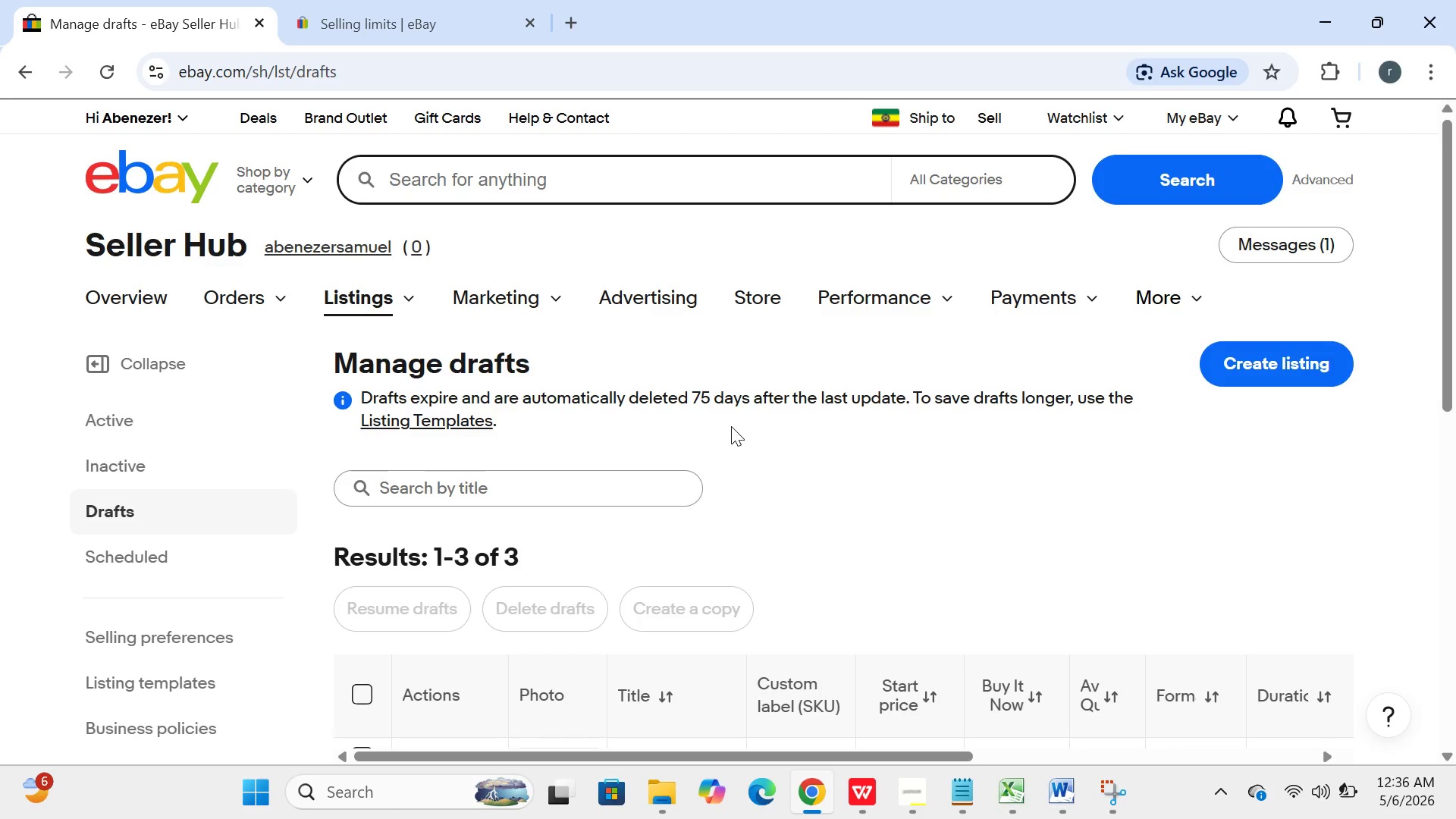 
double_click([418, 359])
 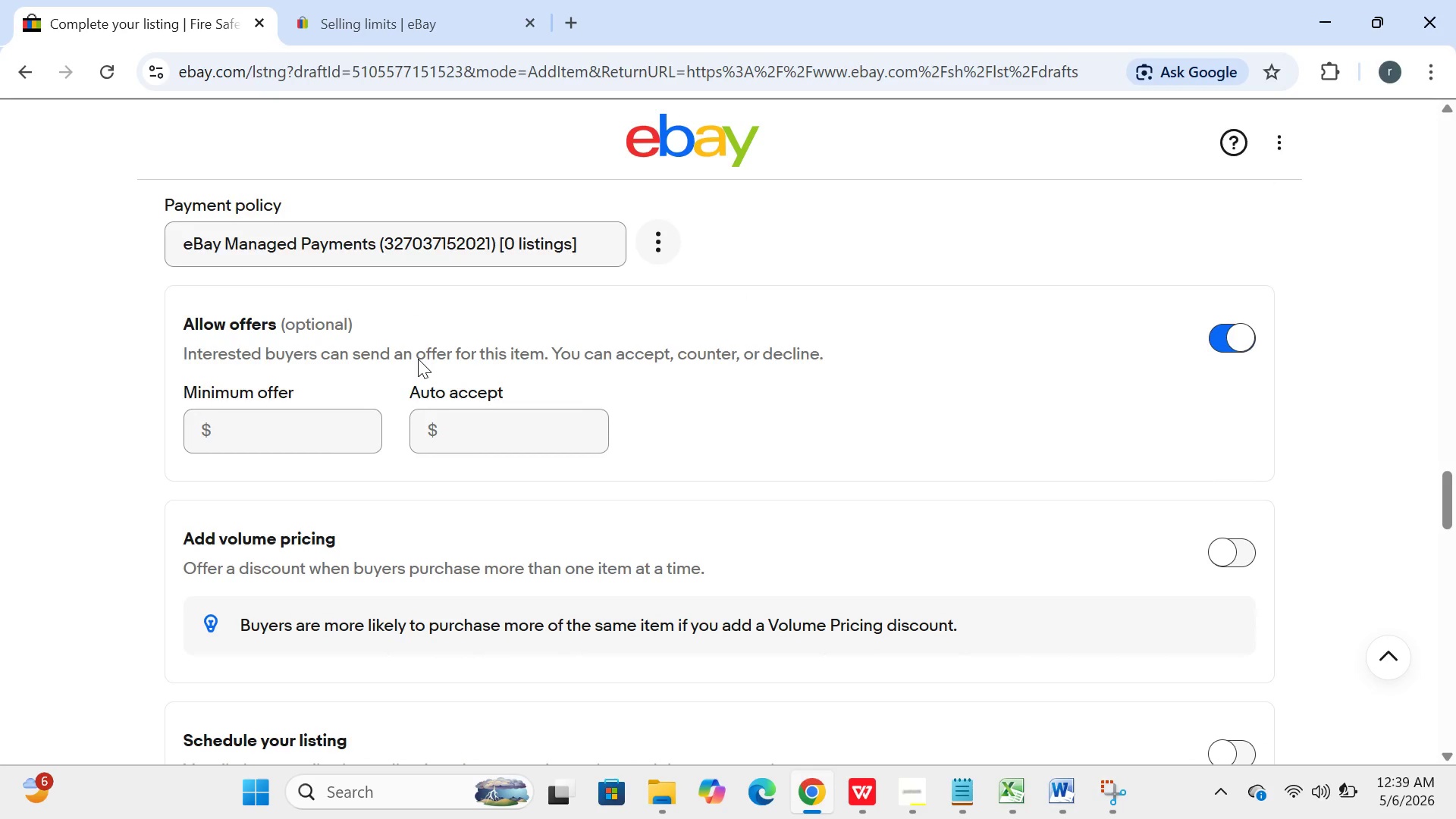 
wait(201.44)
 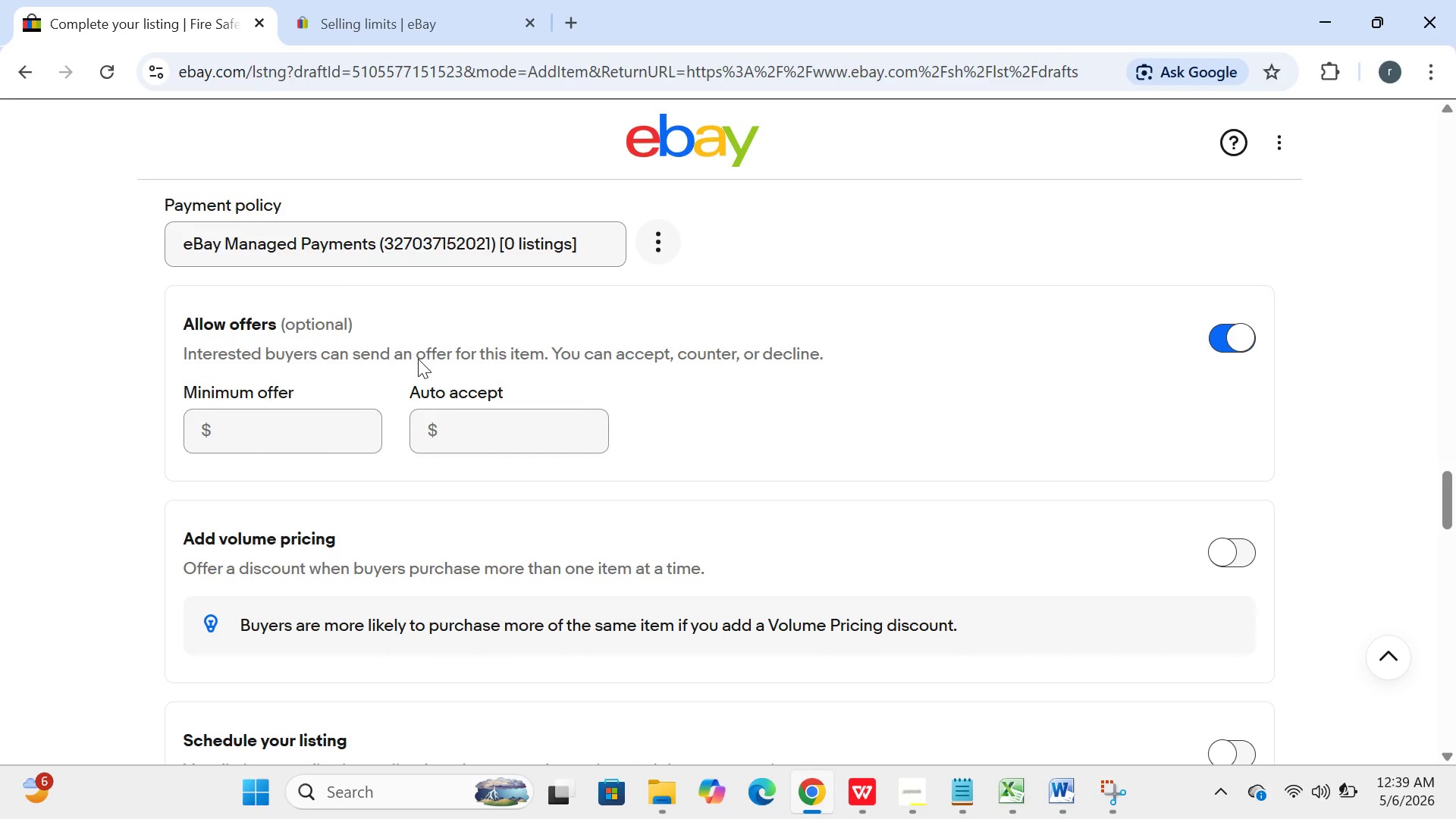 
left_click([750, 611])
 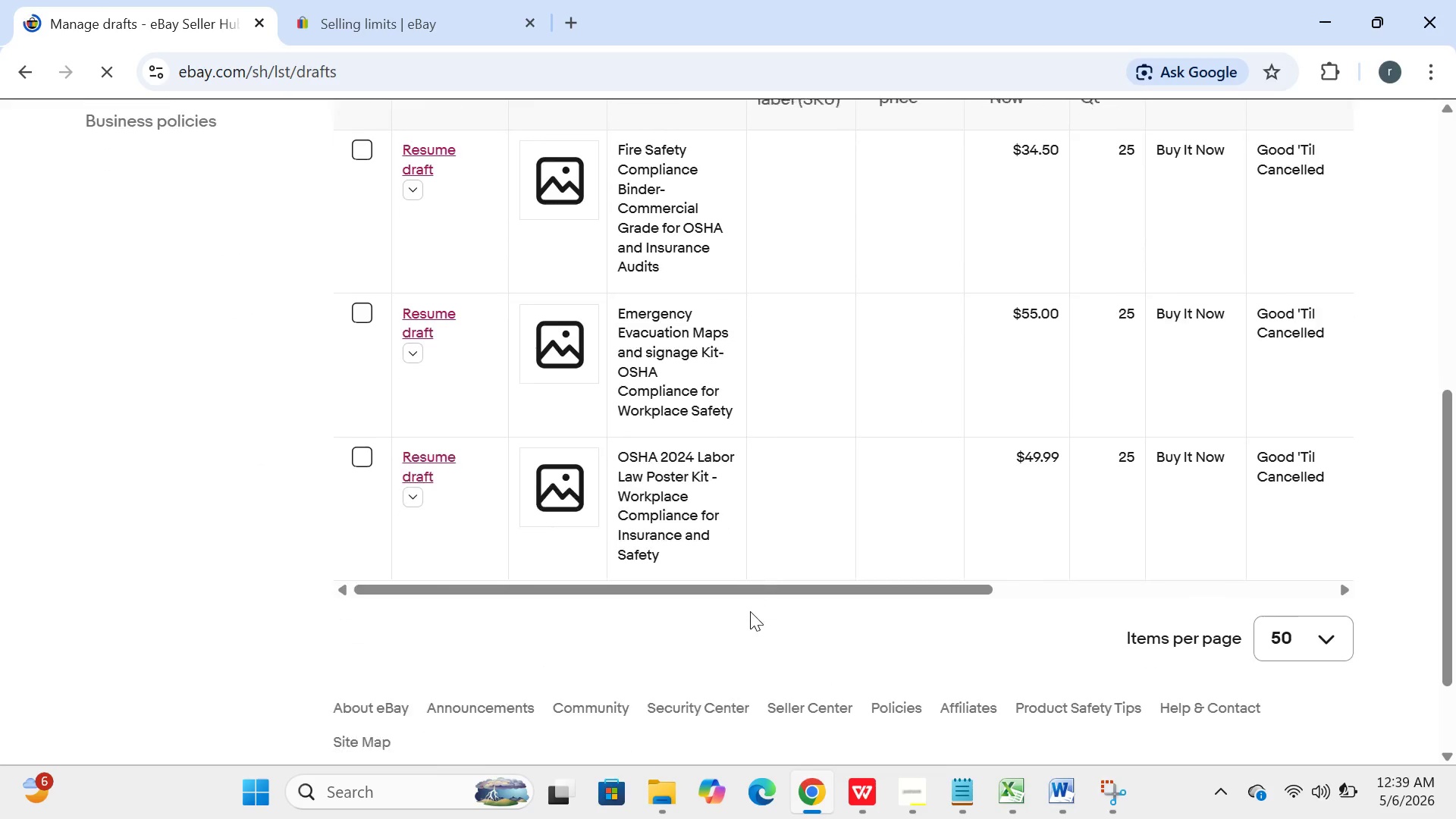 
wait(5.89)
 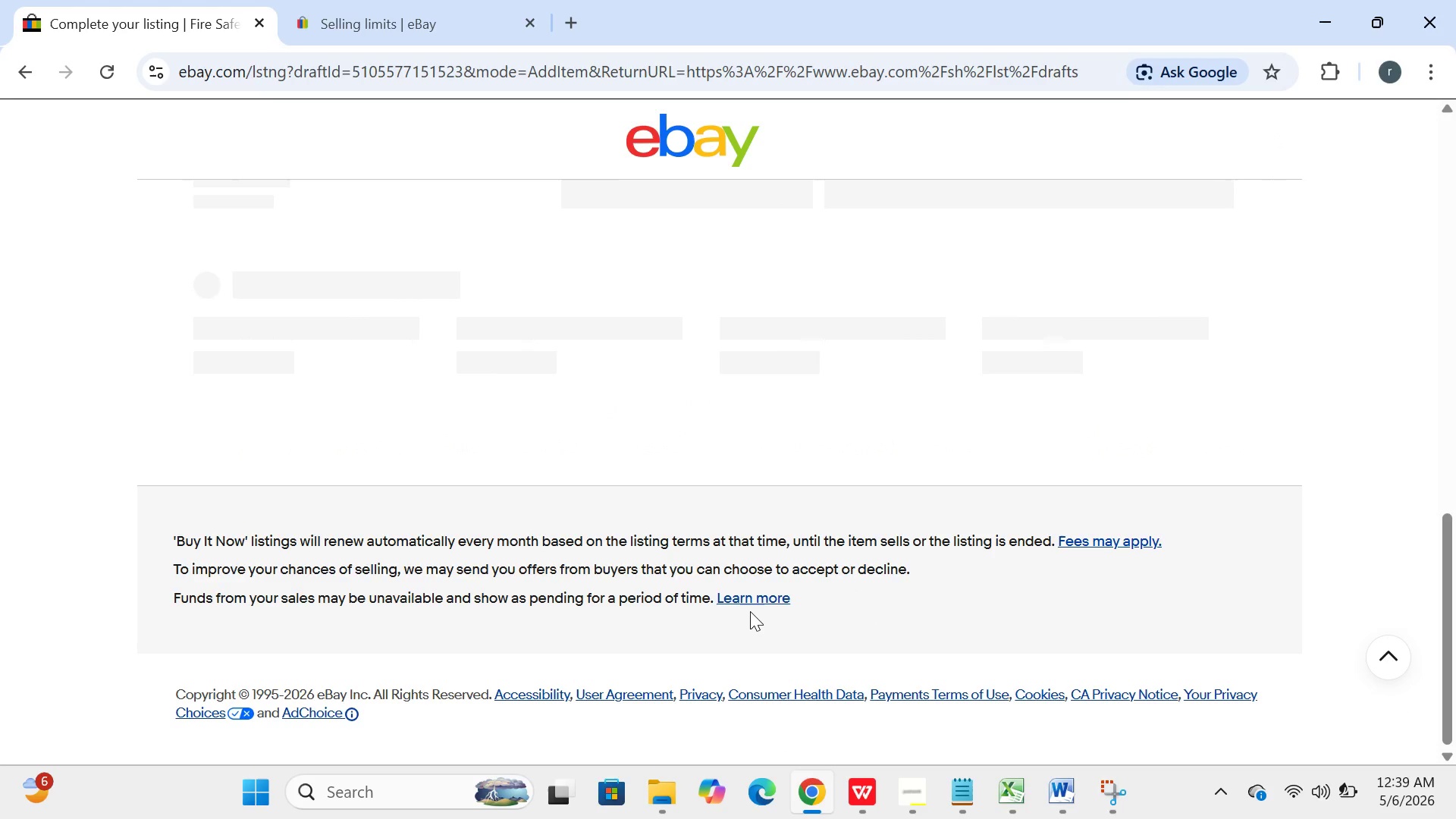 
left_click([446, 384])
 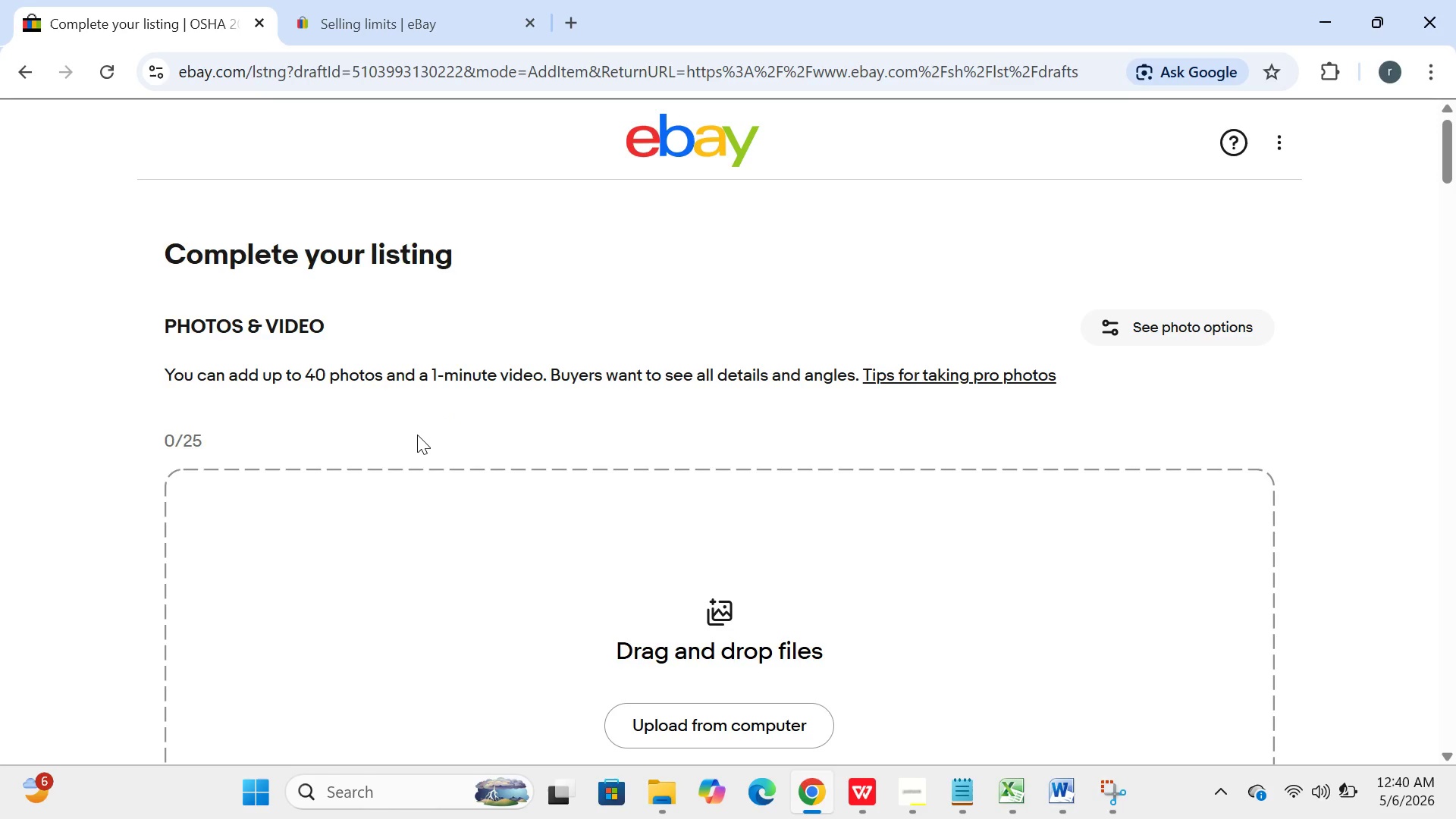 
wait(48.59)
 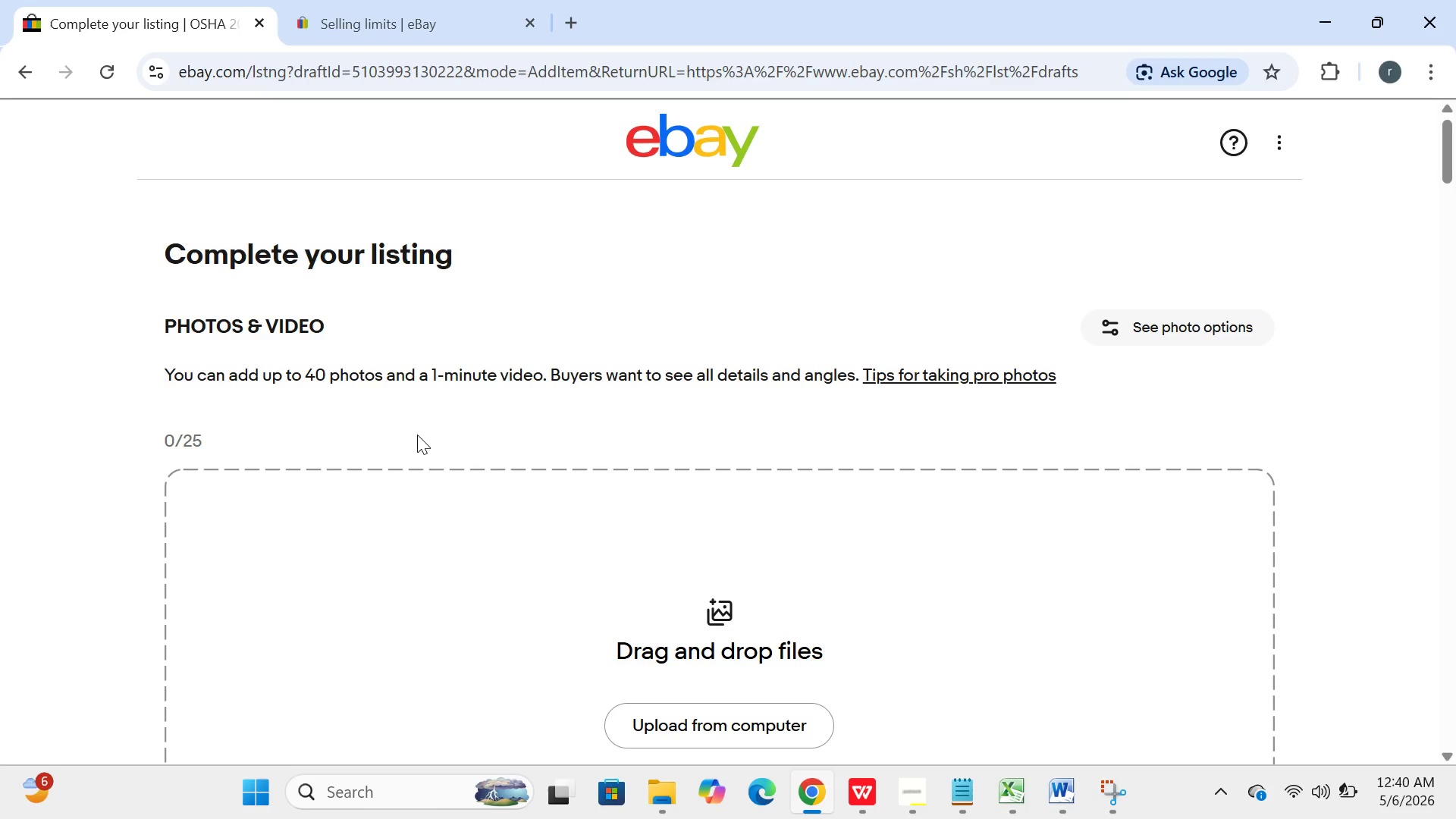 
left_click([681, 397])
 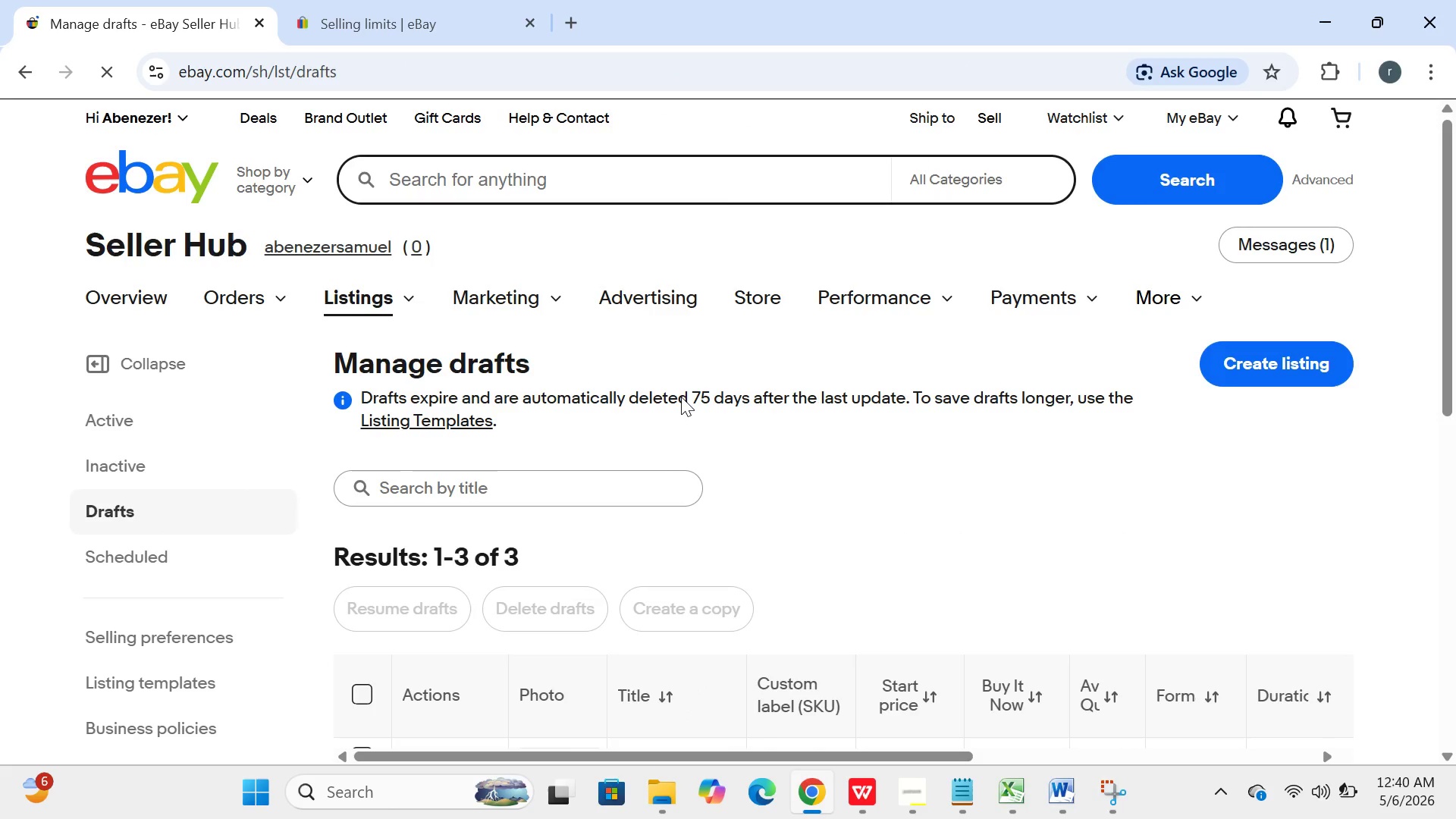 
wait(6.11)
 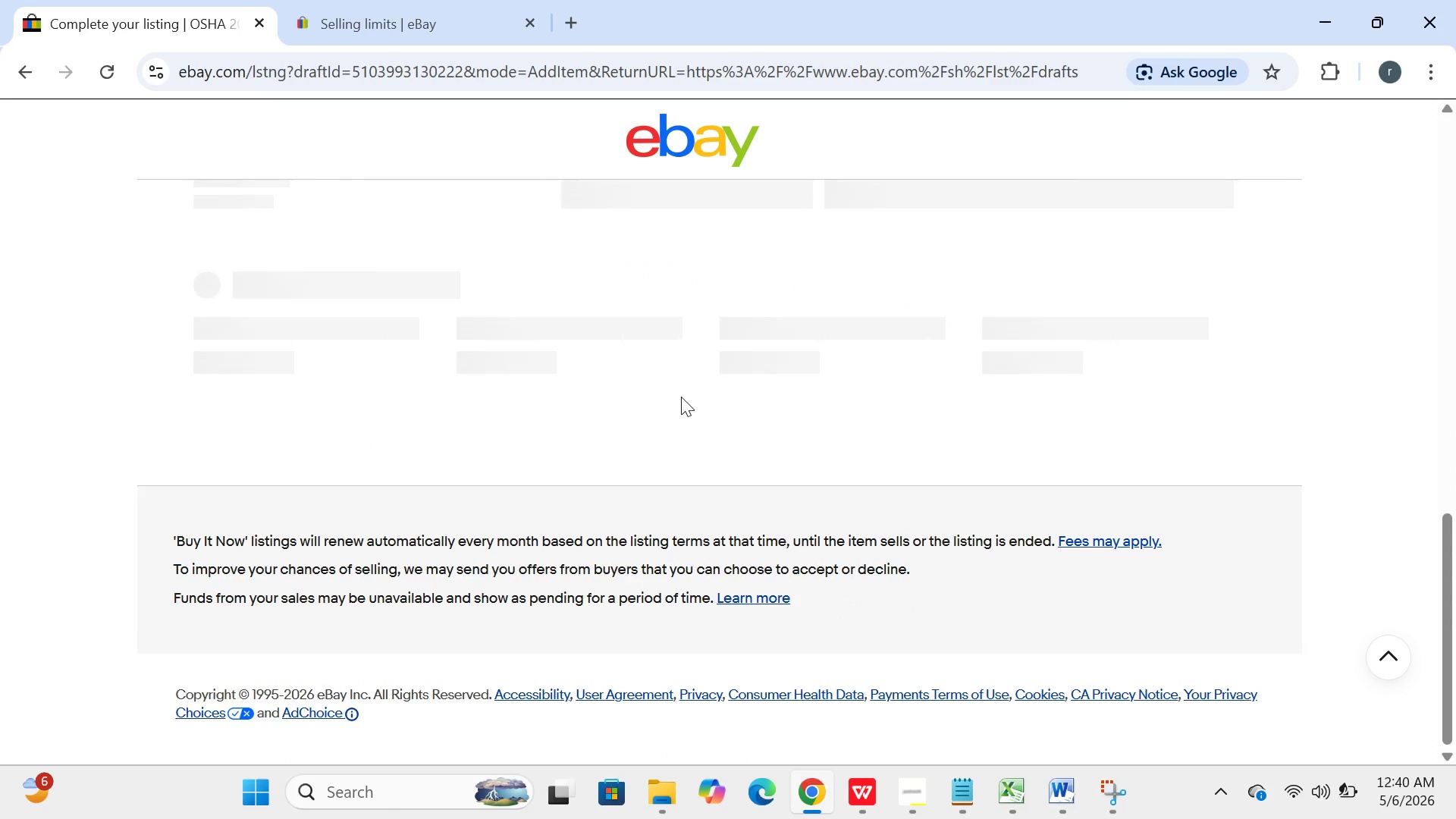 
left_click([1030, 811])
 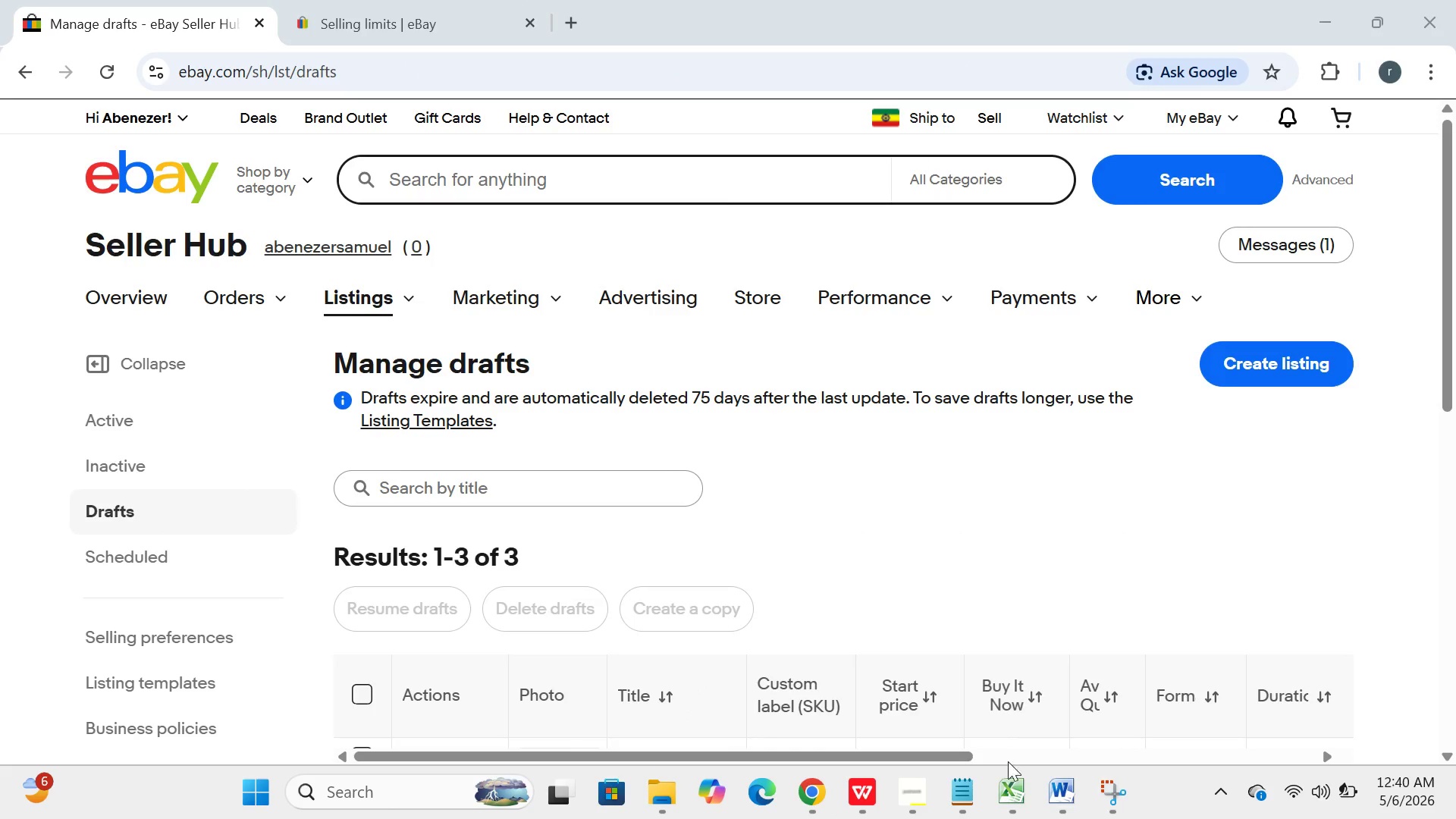 
left_click([1005, 784])
 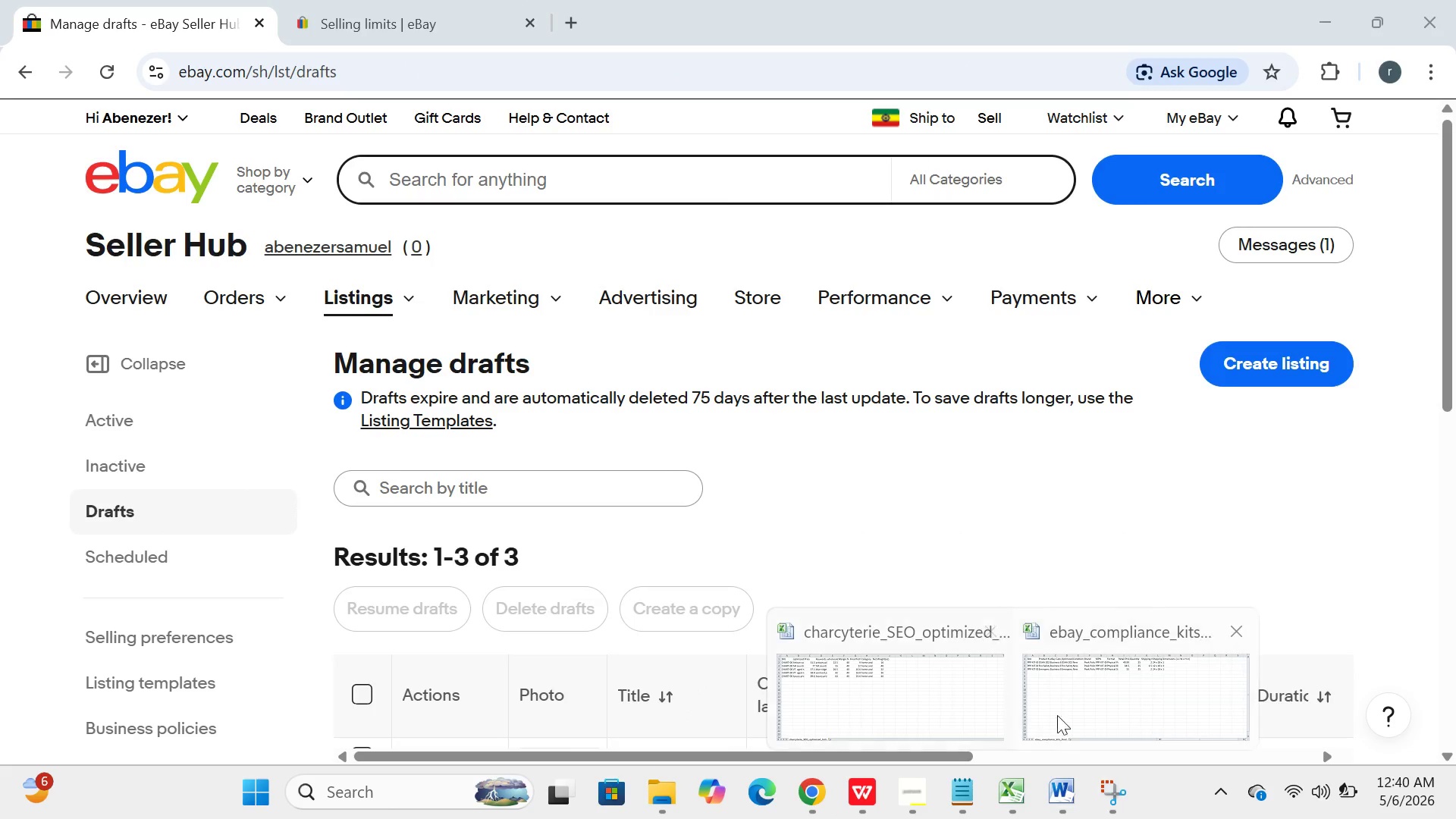 
left_click([1095, 706])
 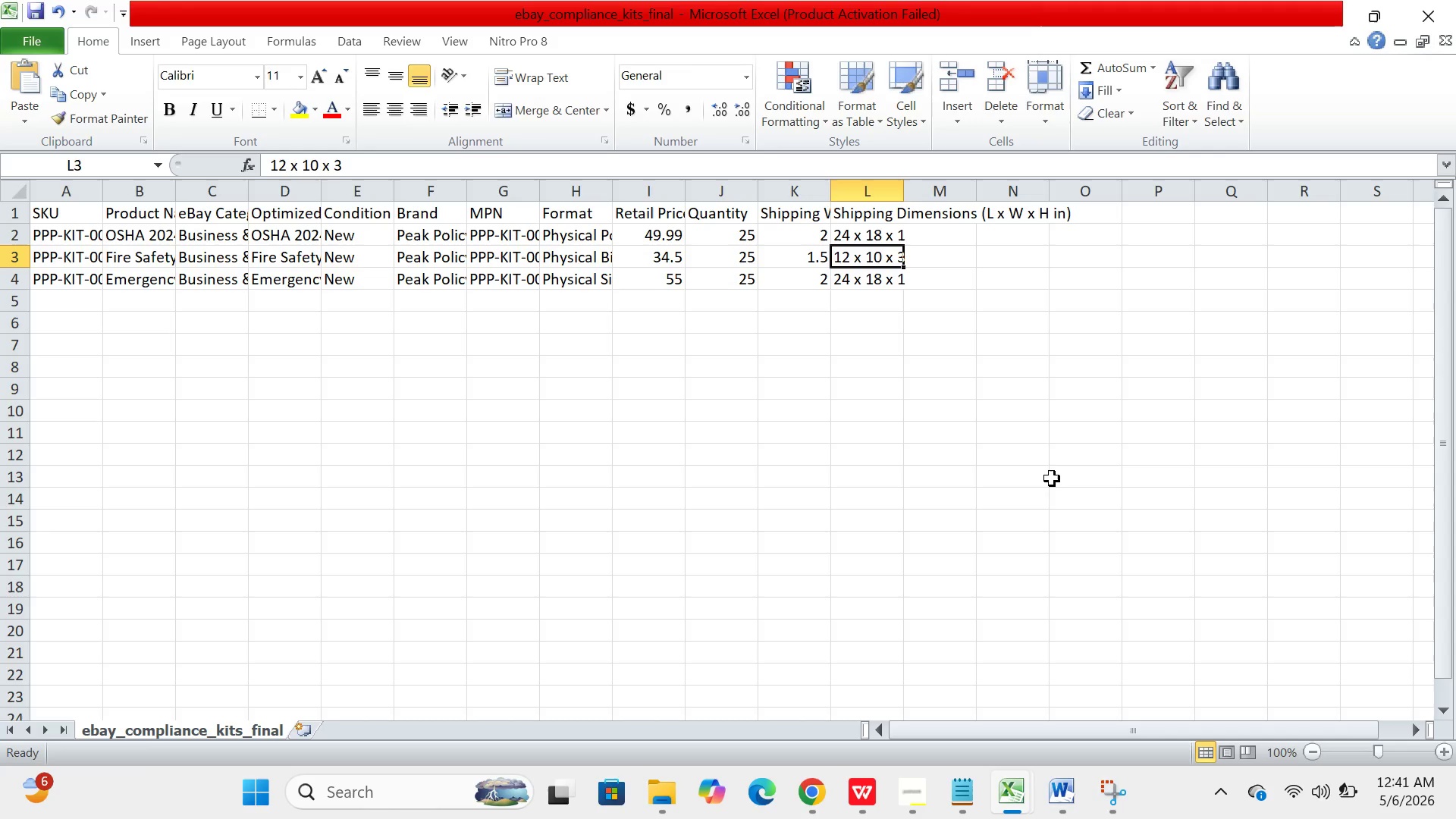 
wait(66.7)
 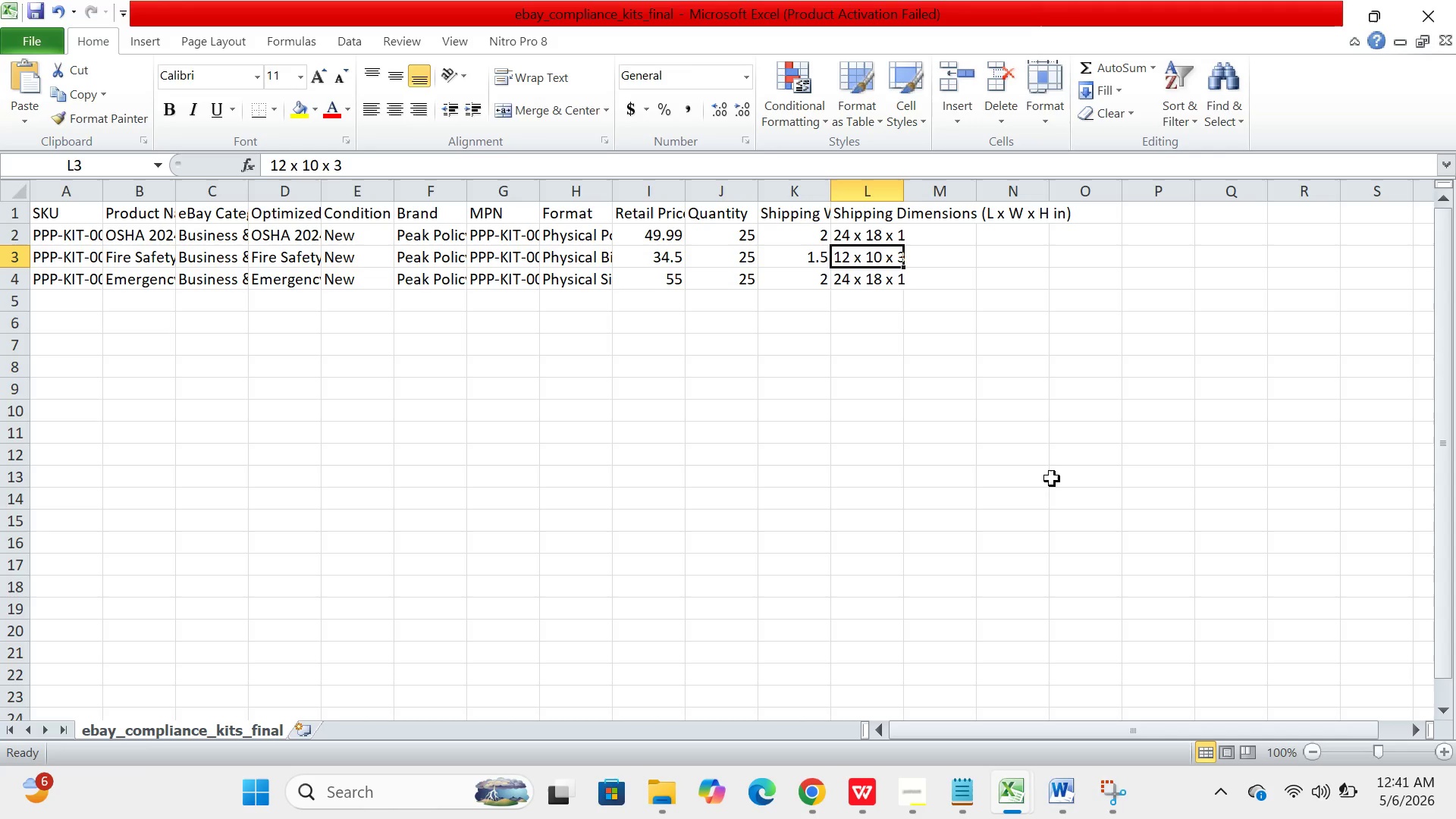 
left_click([322, 300])
 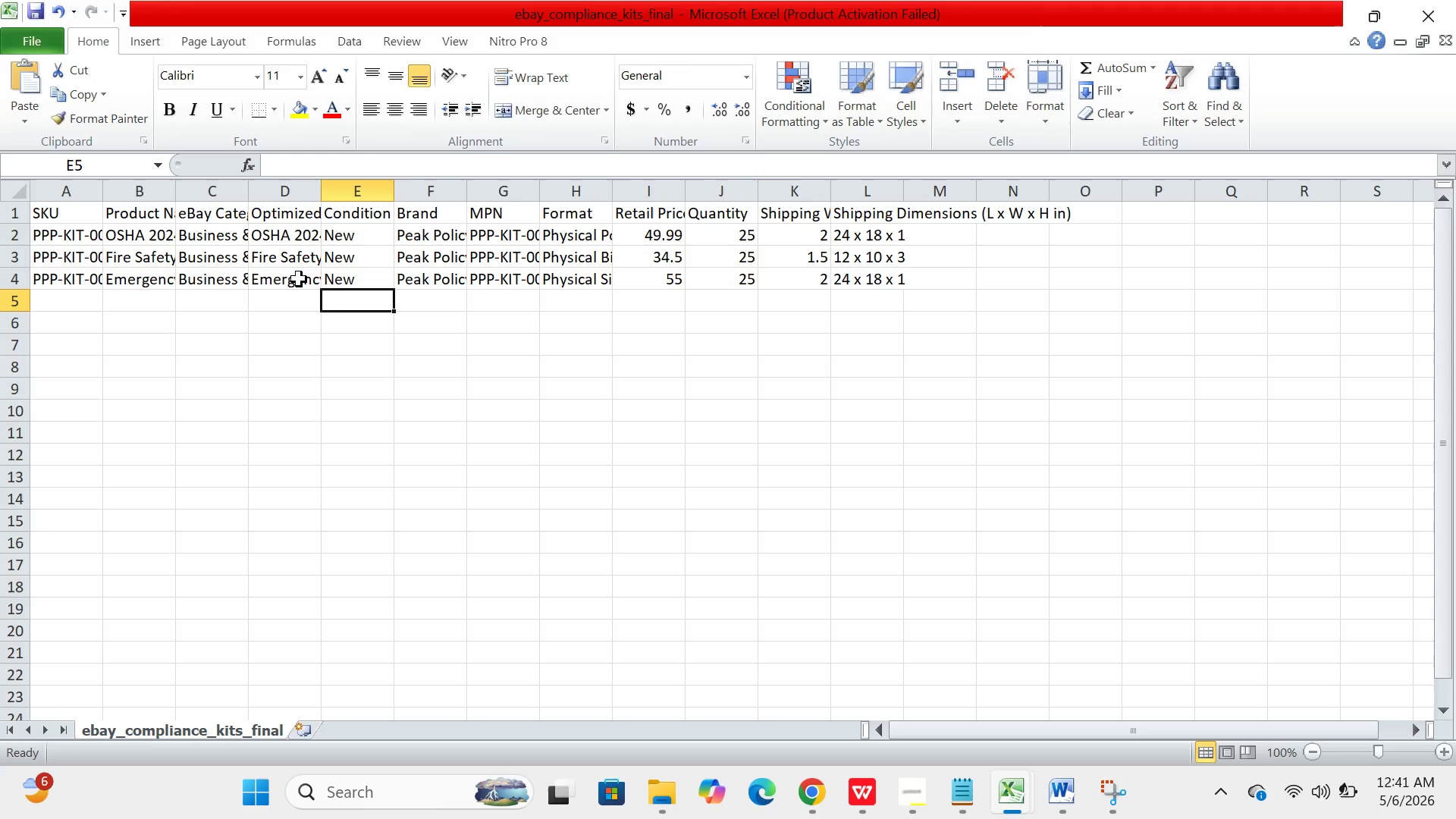 
left_click([299, 279])
 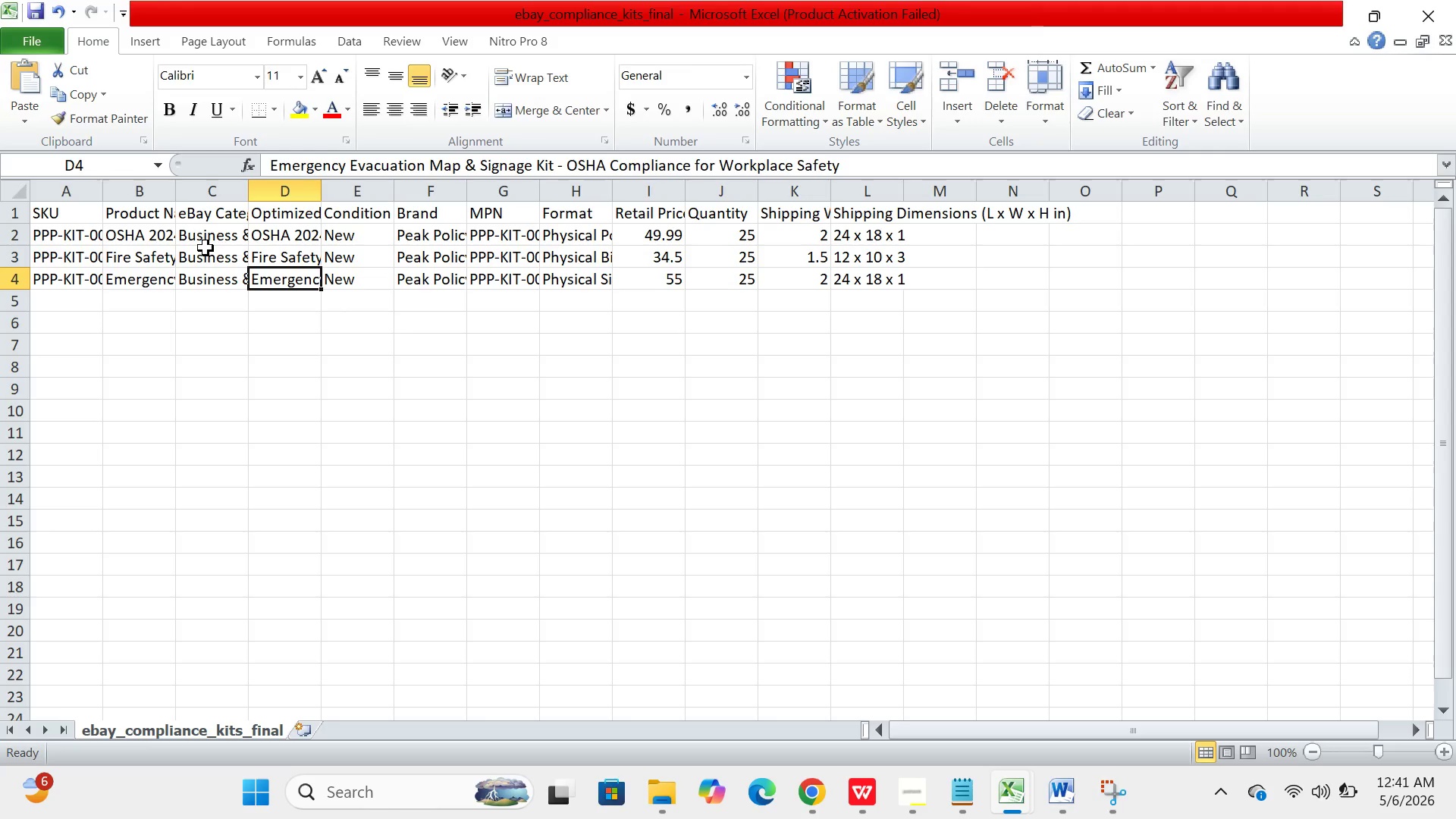 
left_click([206, 248])
 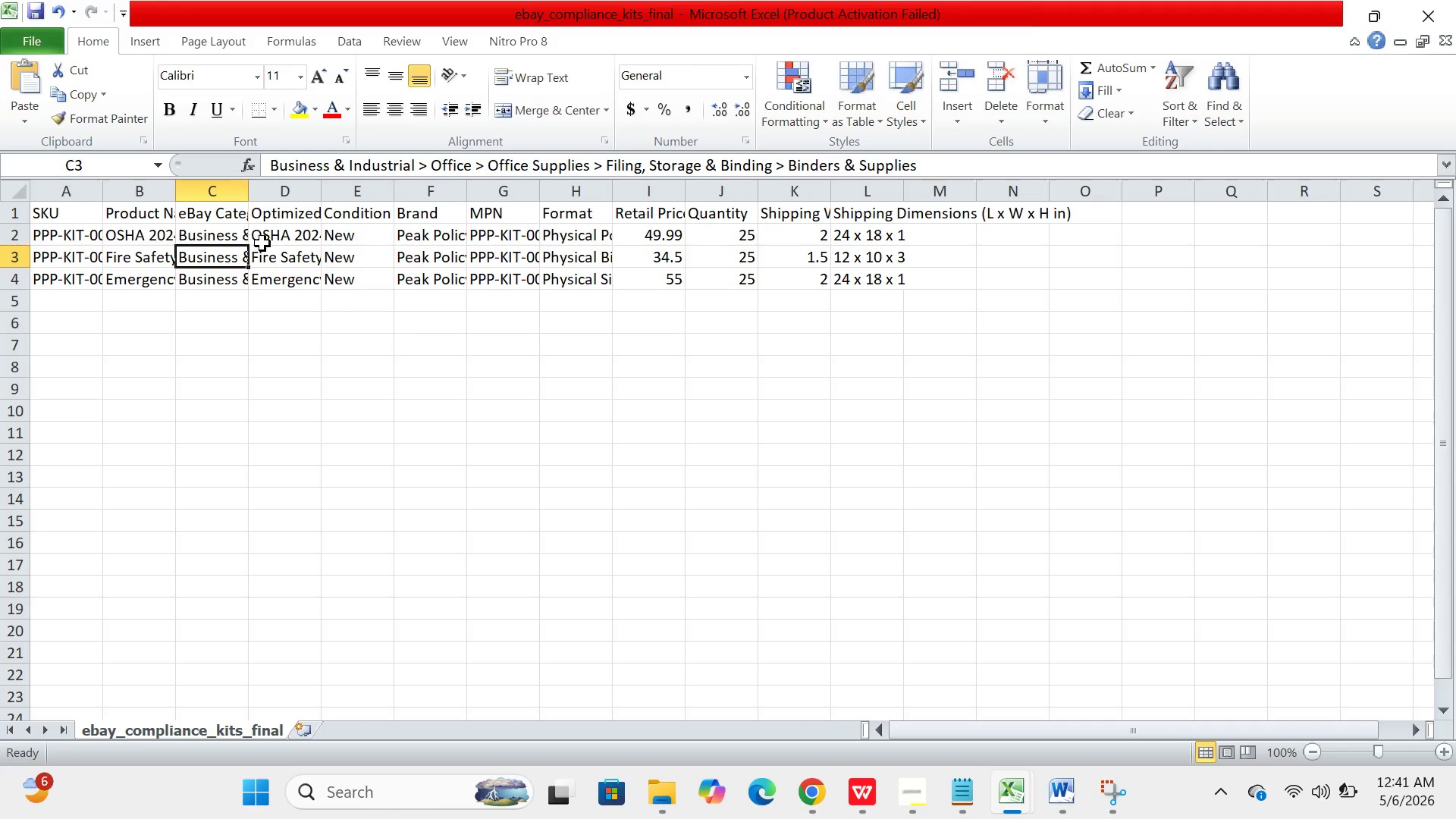 
left_click([262, 243])
 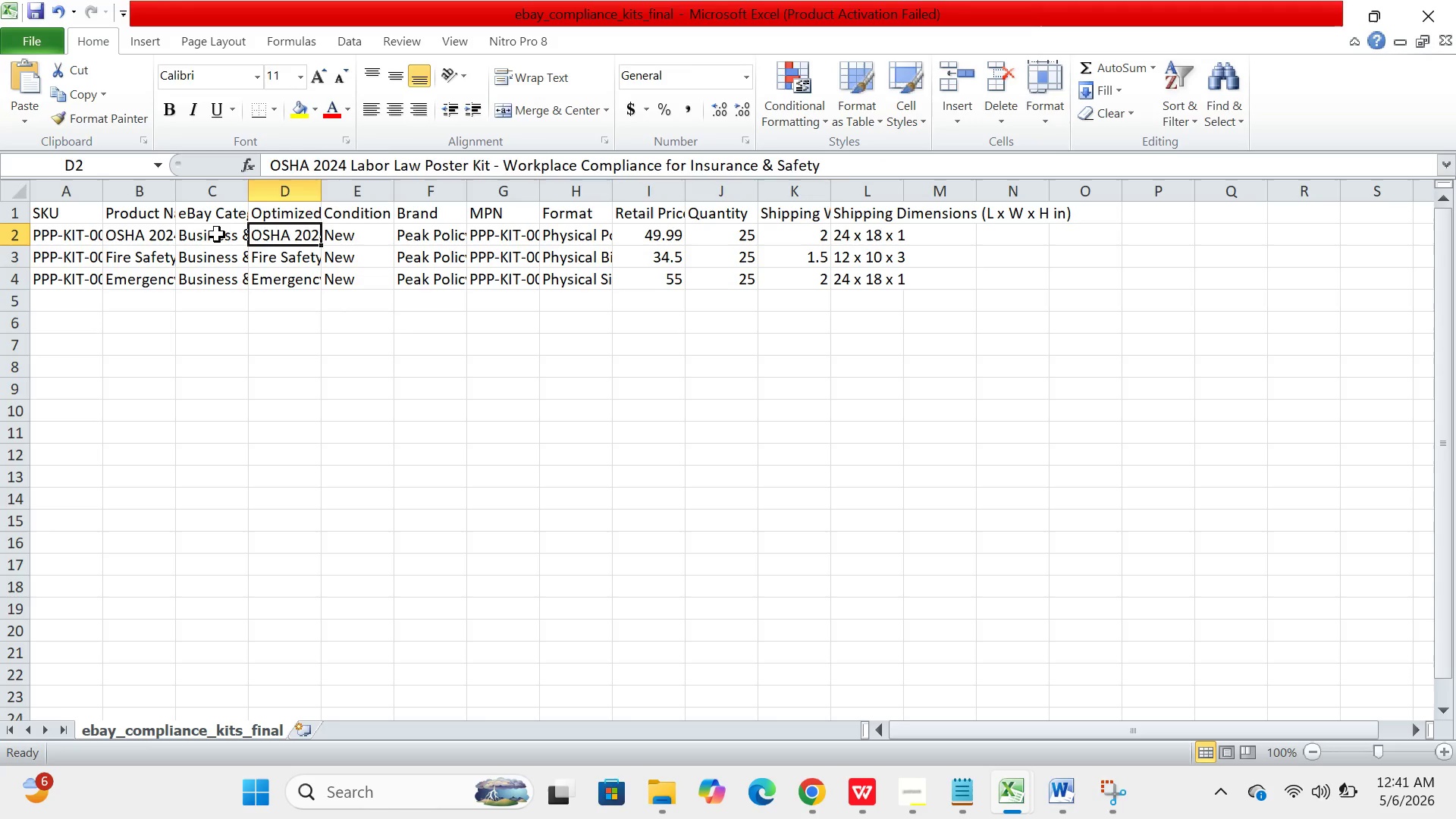 
left_click([216, 234])
 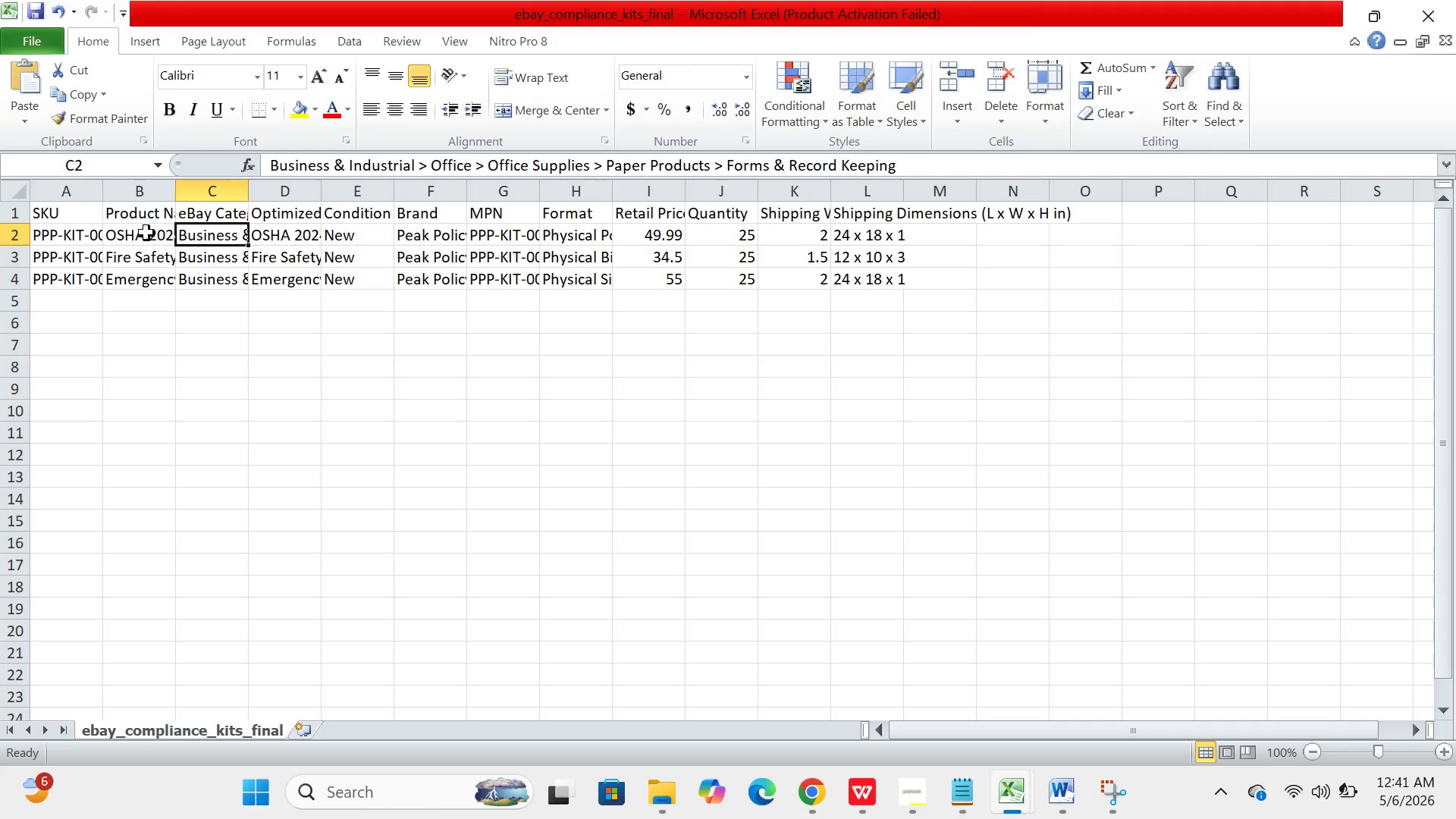 
left_click([146, 233])
 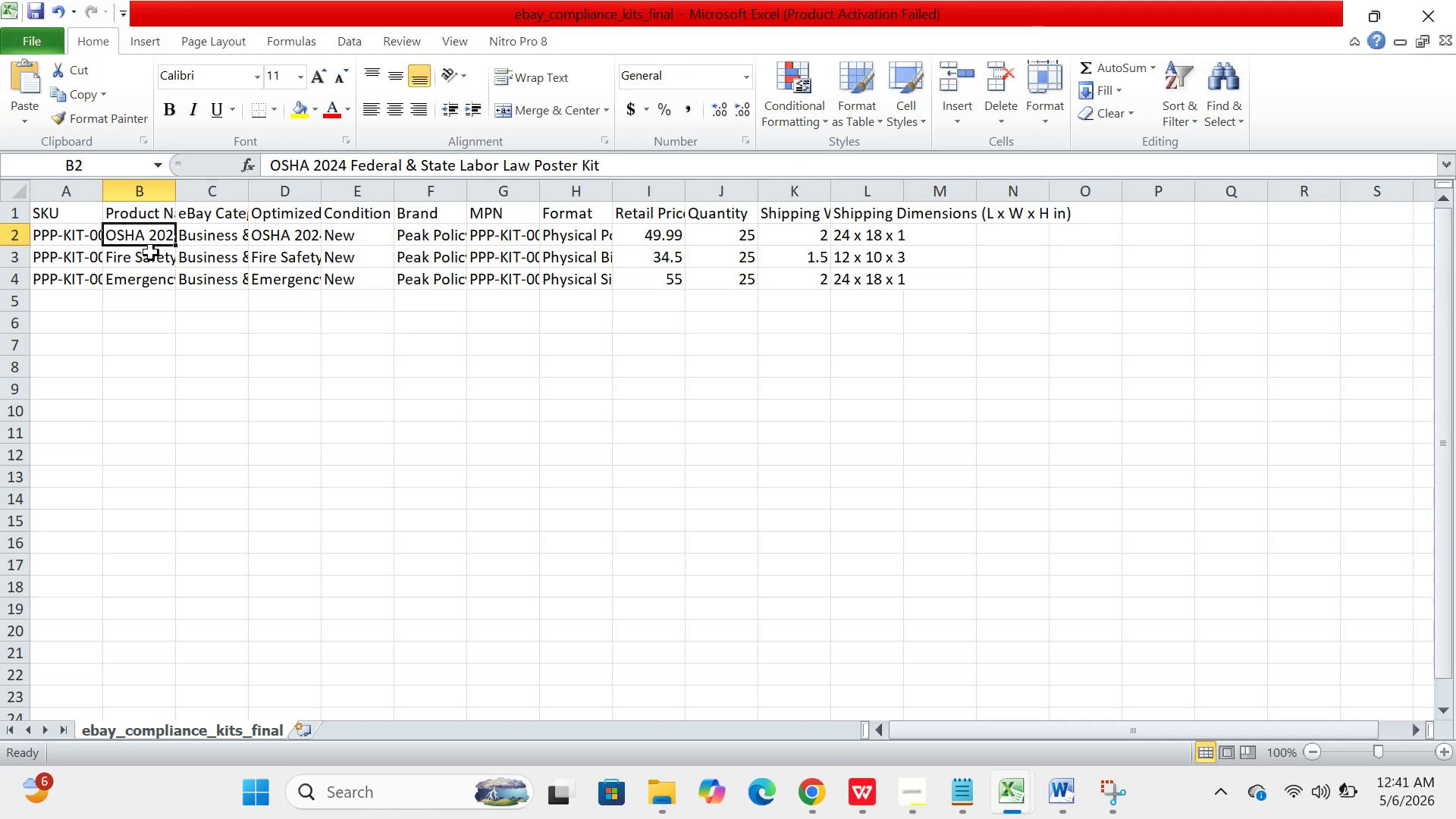 
left_click([151, 253])
 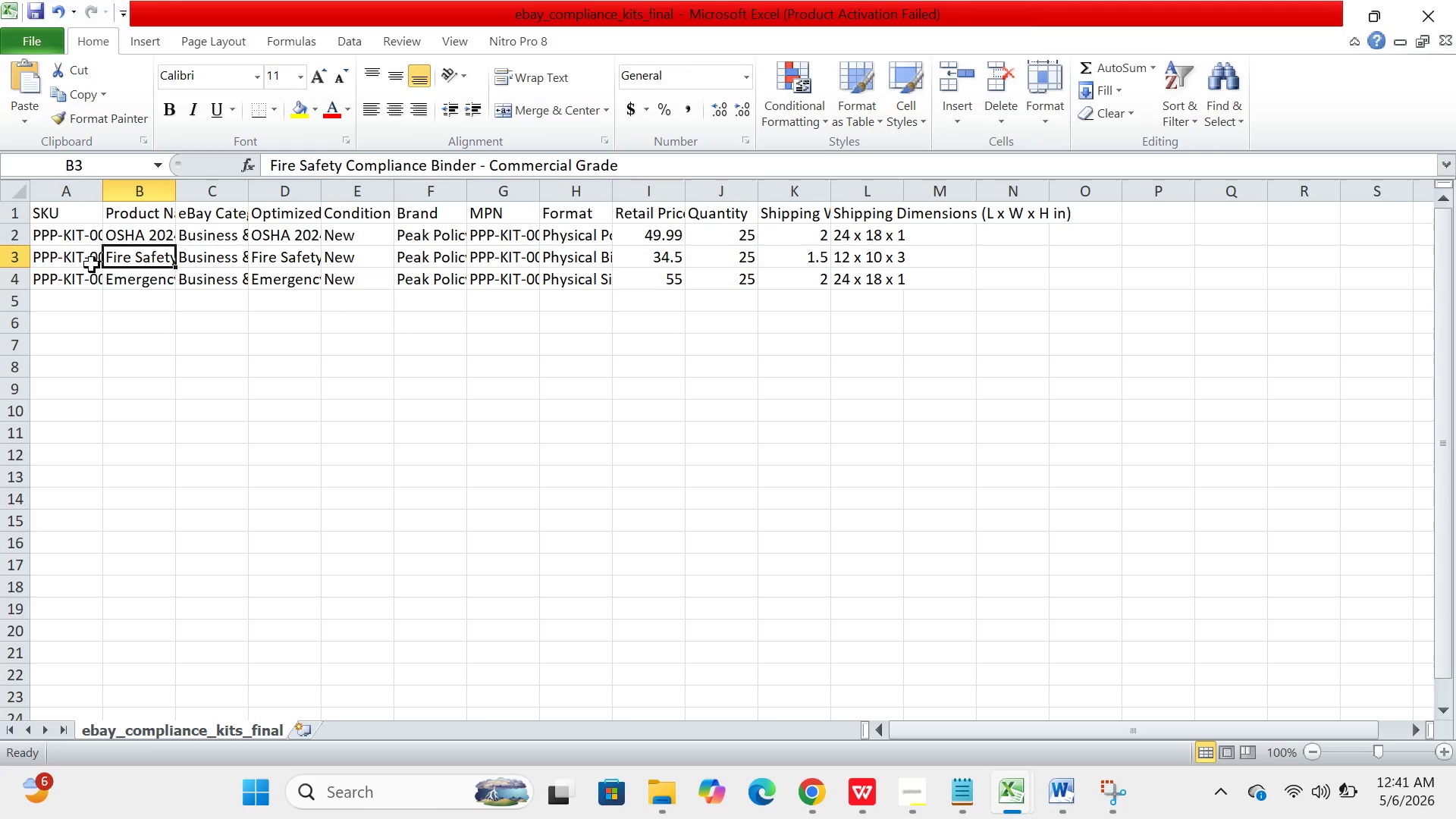 
left_click([92, 265])
 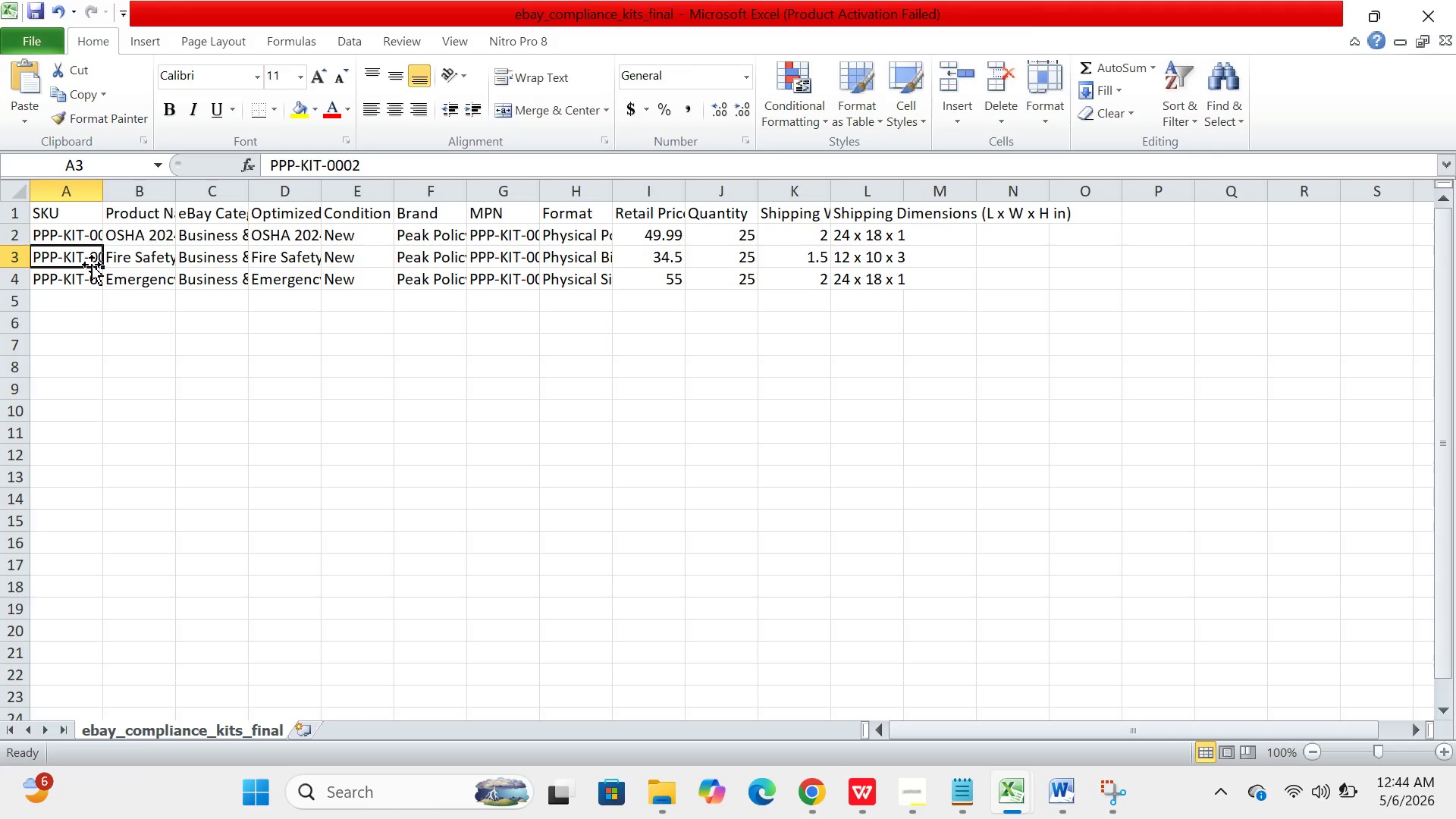 
wait(142.03)
 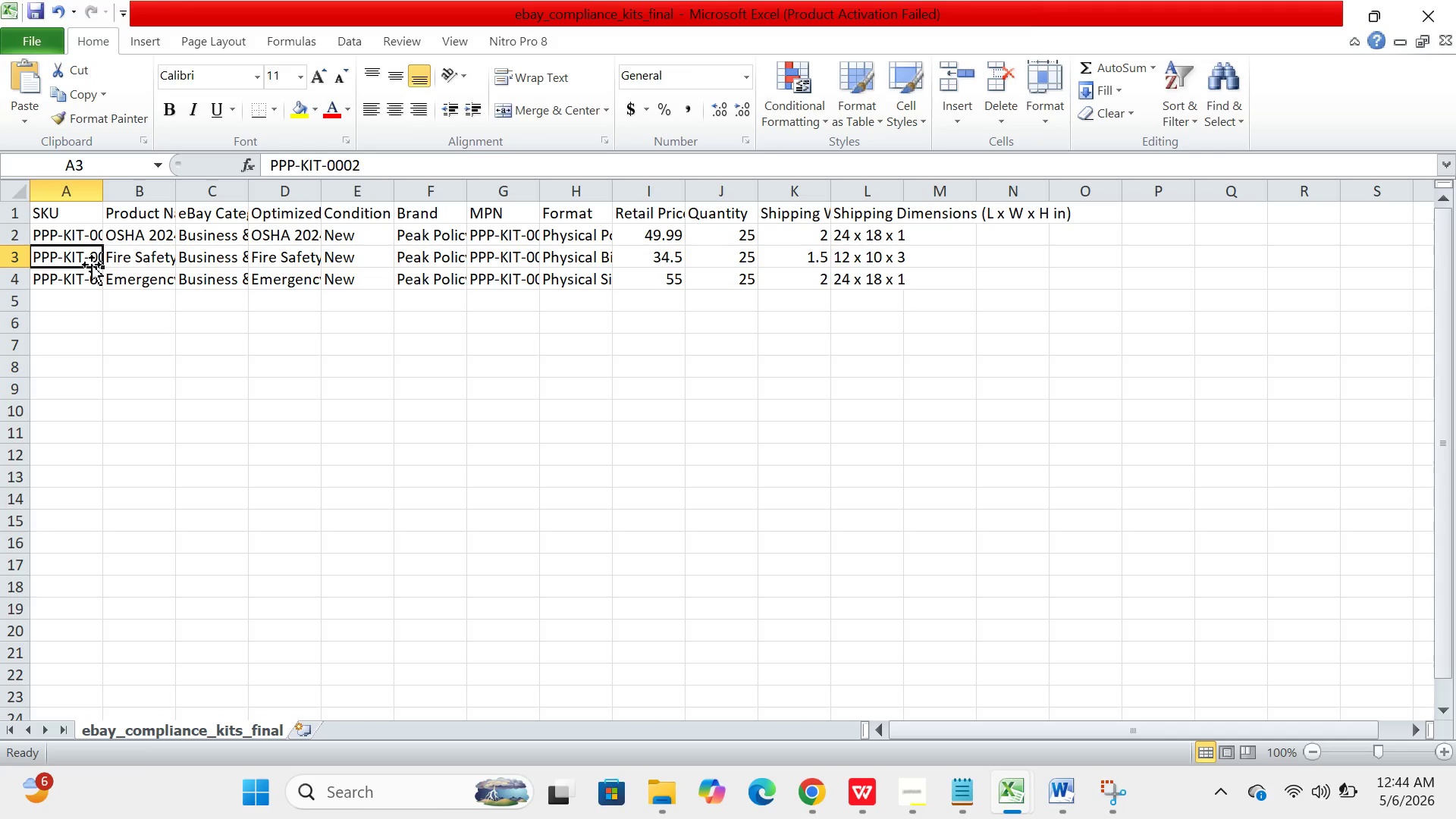 
left_click([157, 277])
 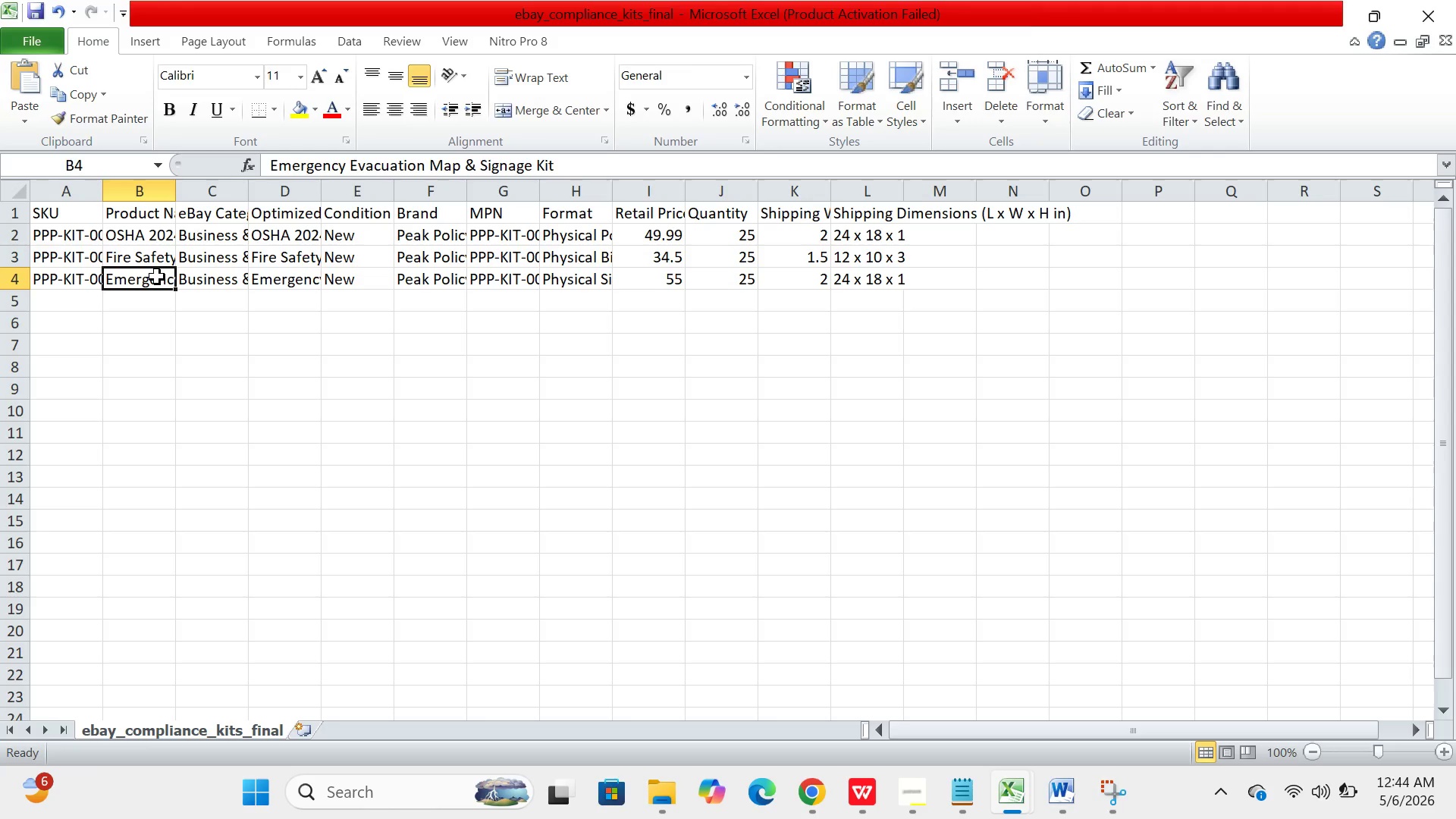 
wait(34.17)
 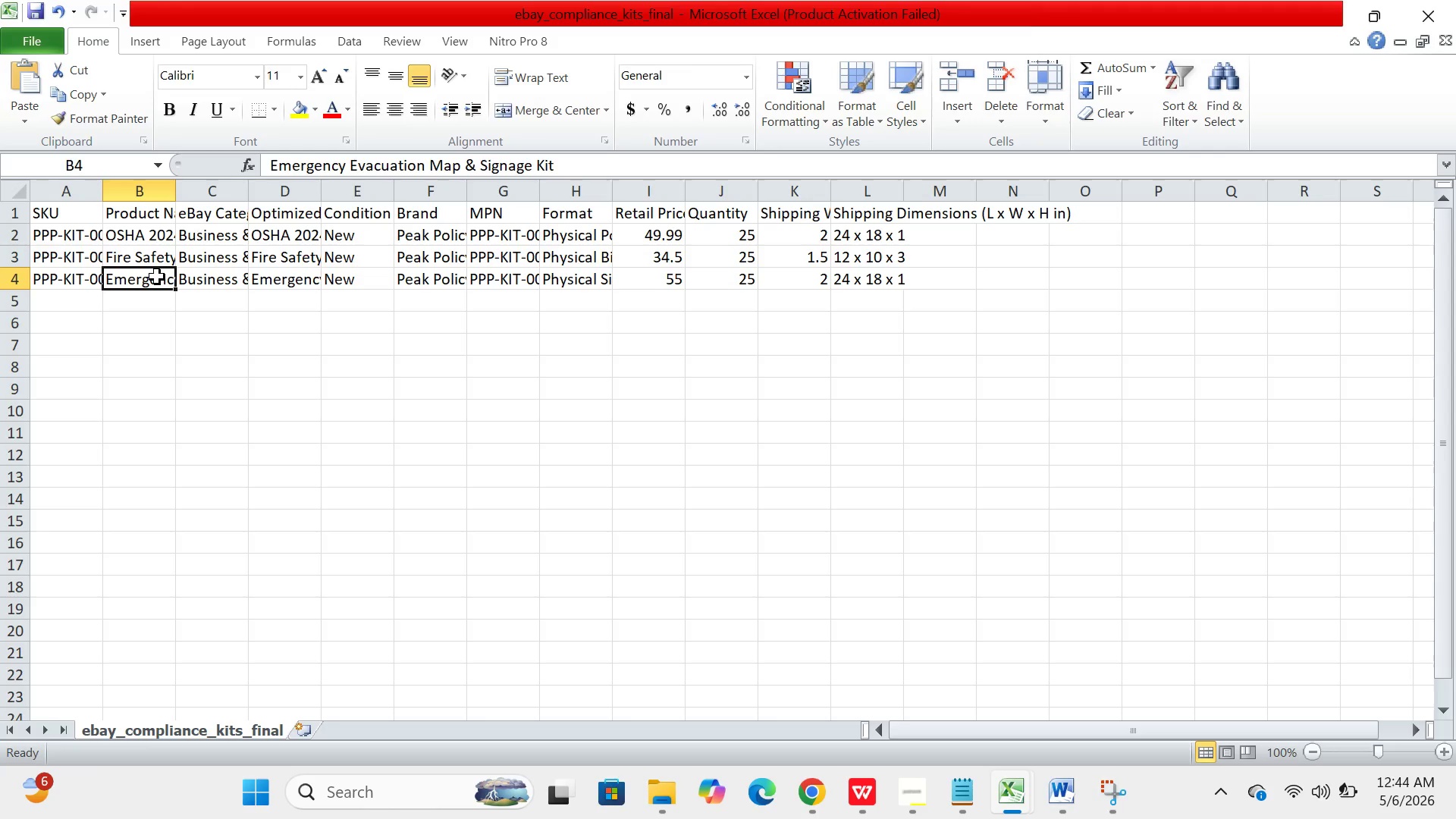 
left_click([222, 270])
 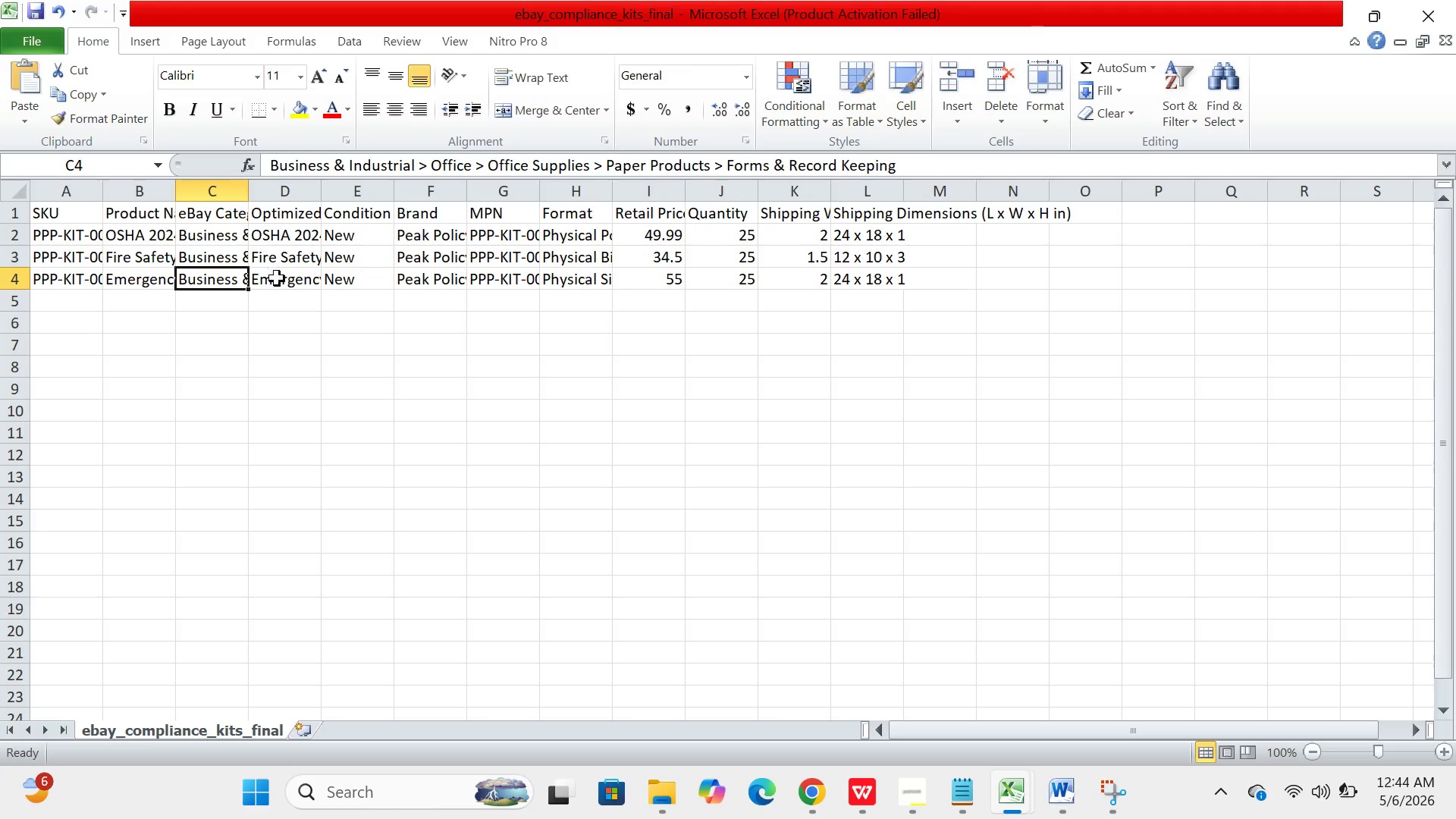 
left_click([277, 288])
 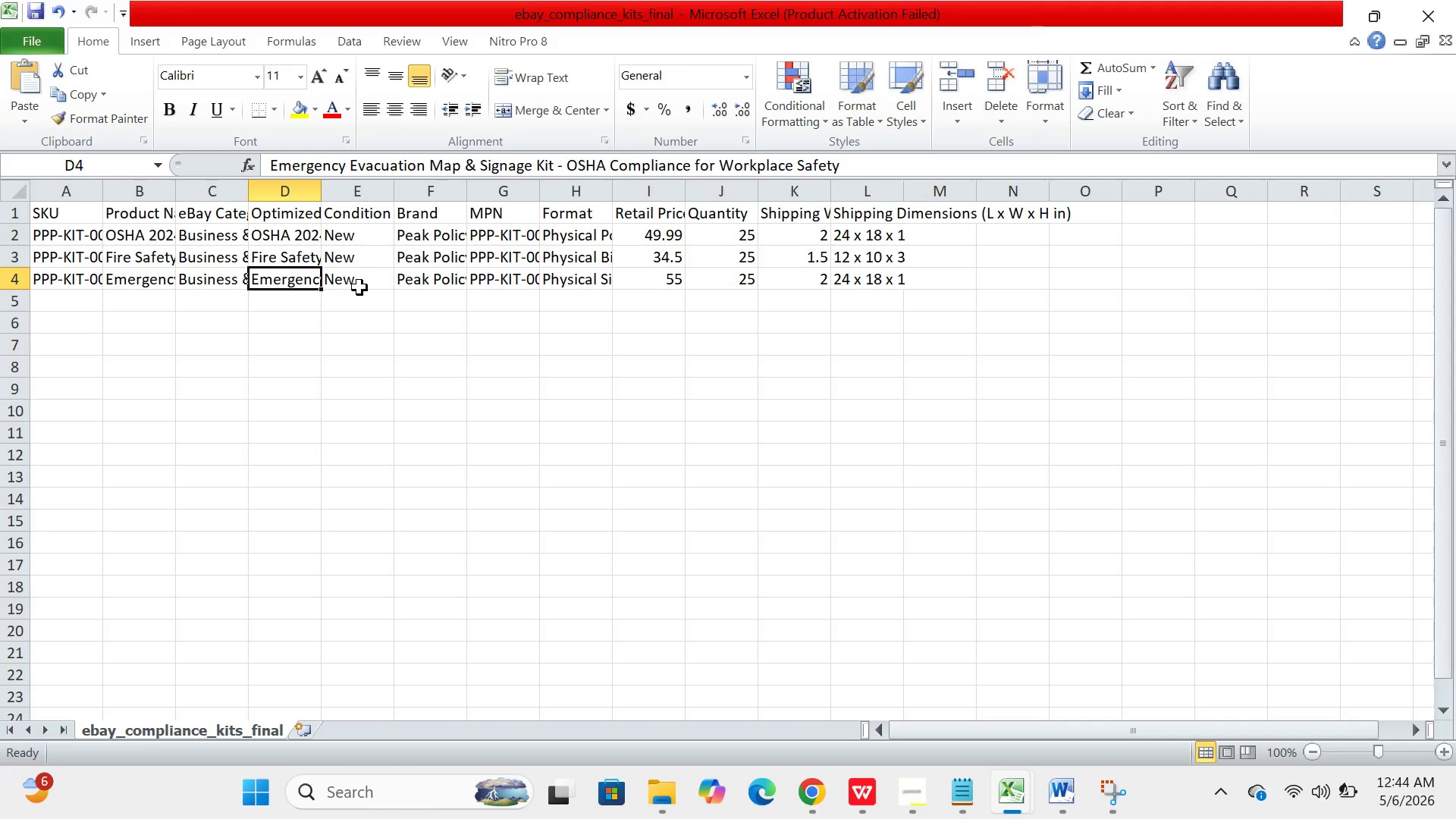 
left_click([373, 280])
 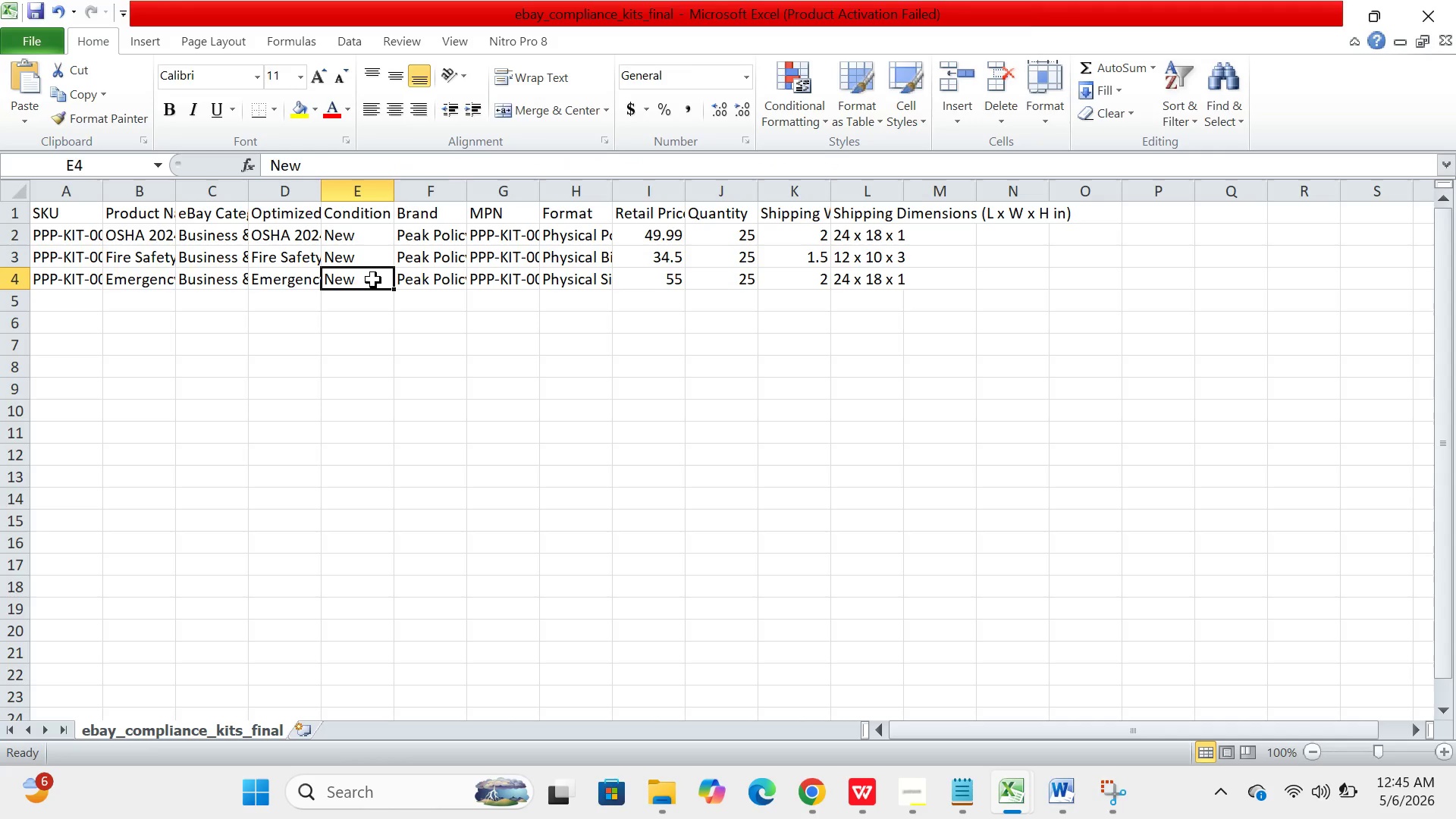 
wait(17.33)
 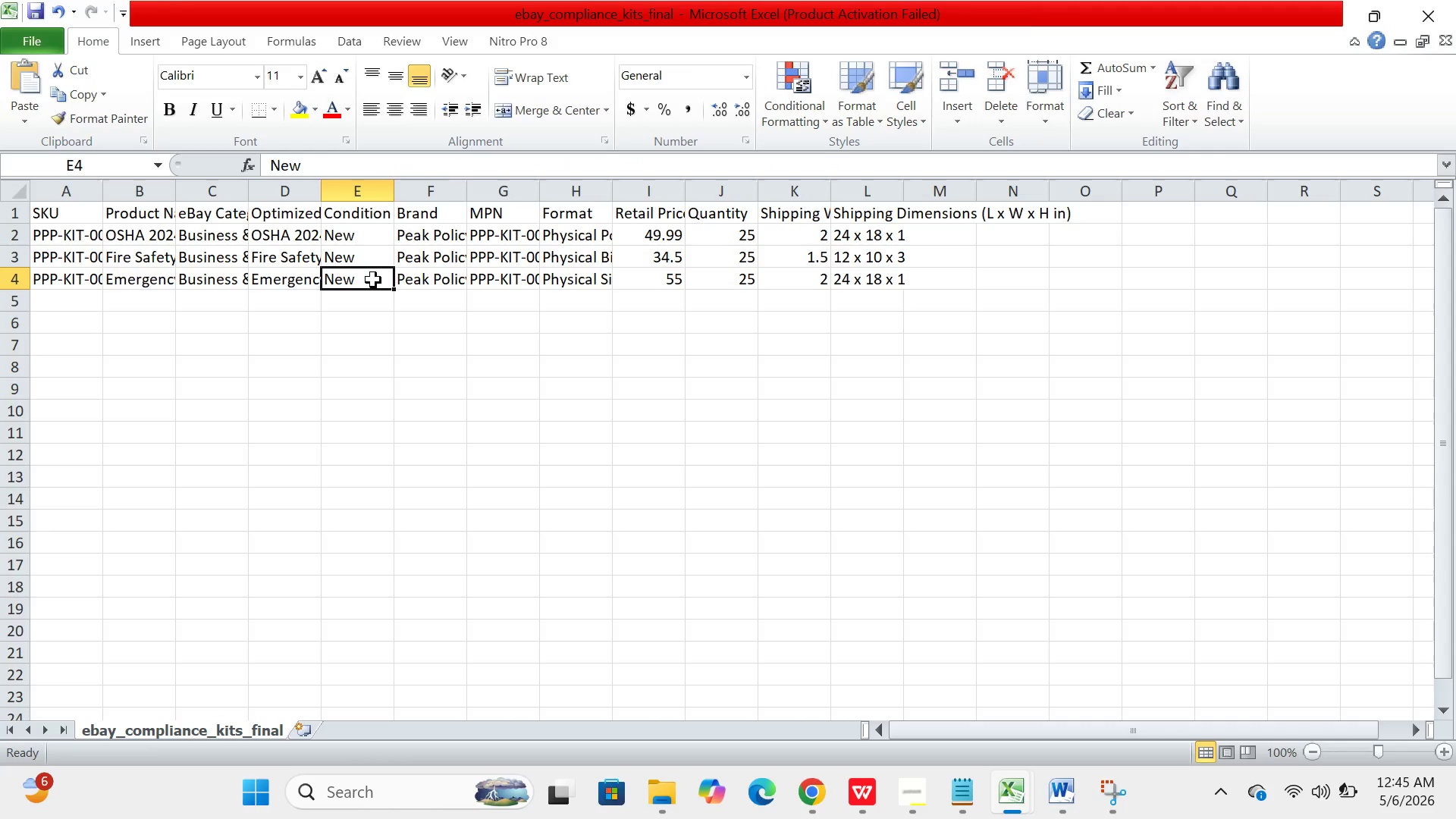 
left_click([419, 240])
 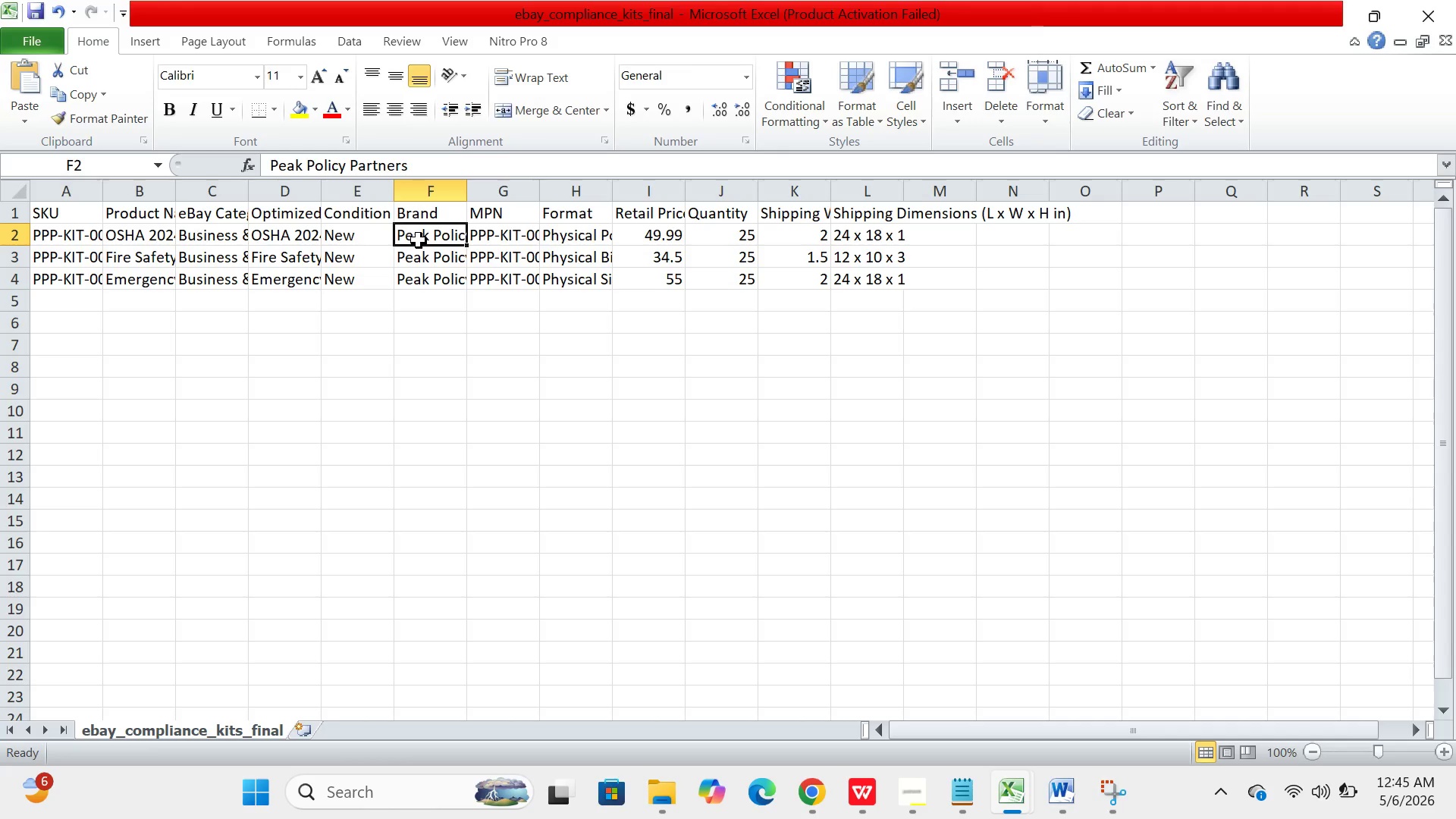 
wait(35.52)
 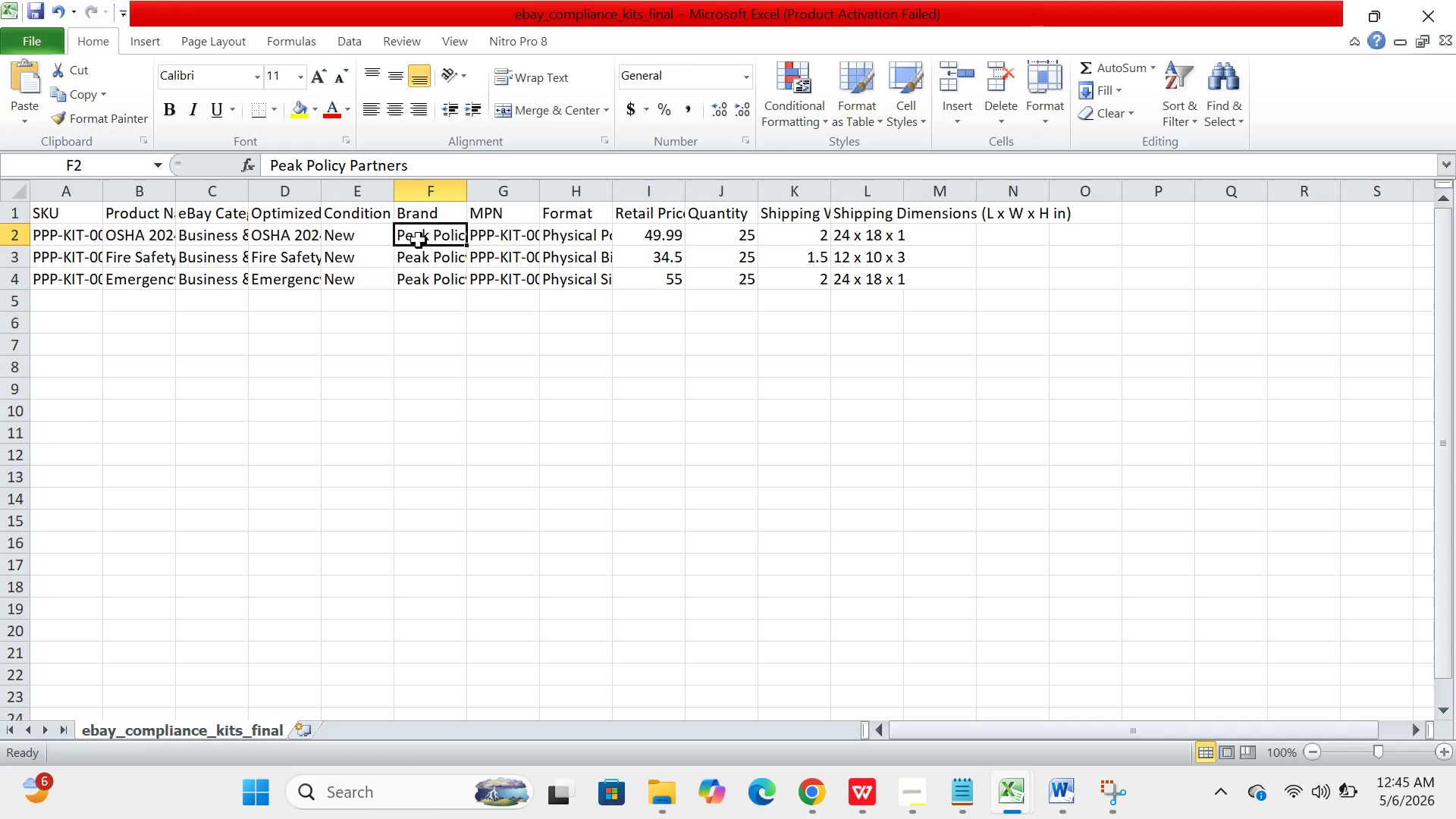 
left_click([447, 287])
 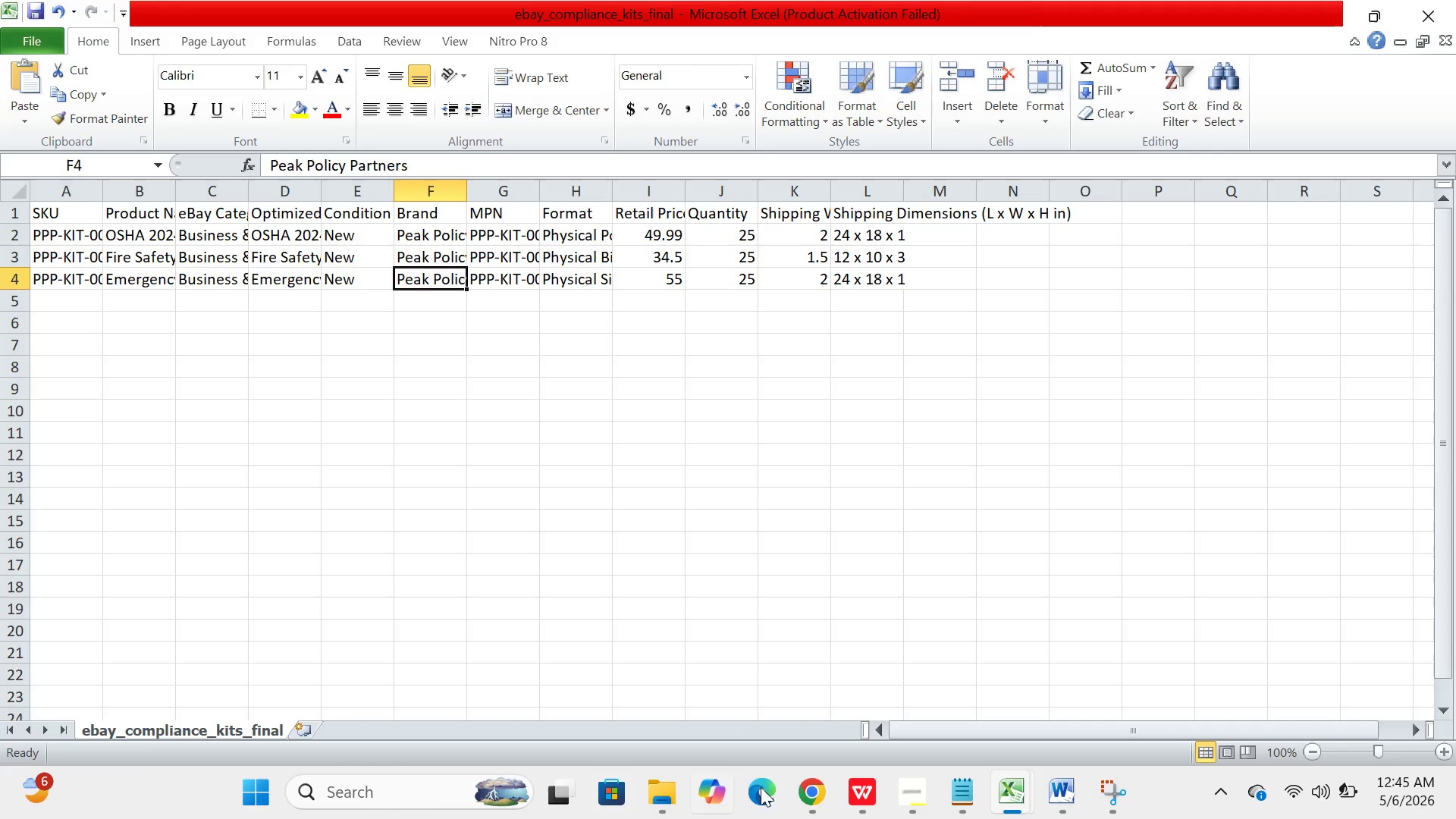 
left_click([809, 780])
 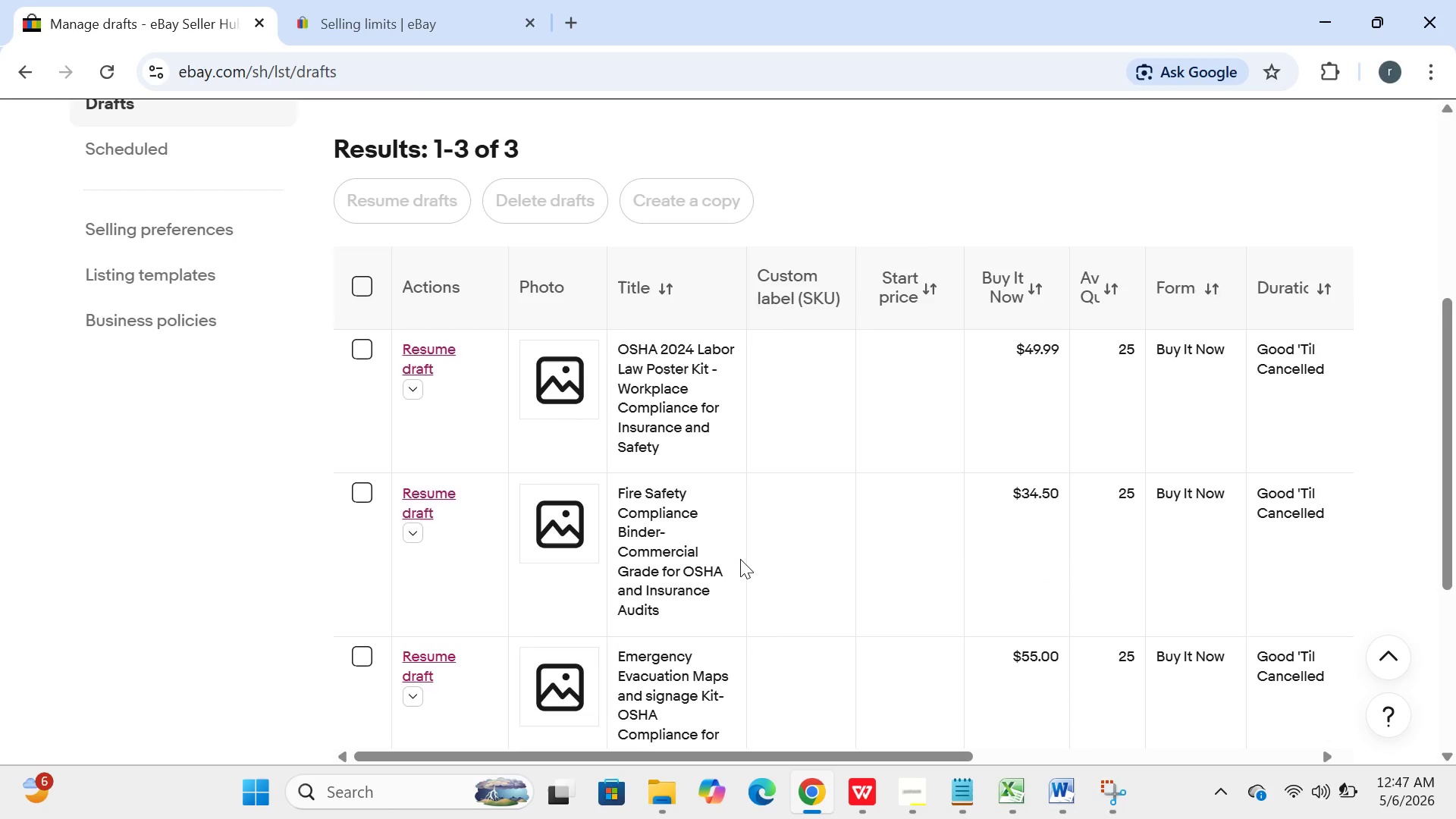 
wait(90.45)
 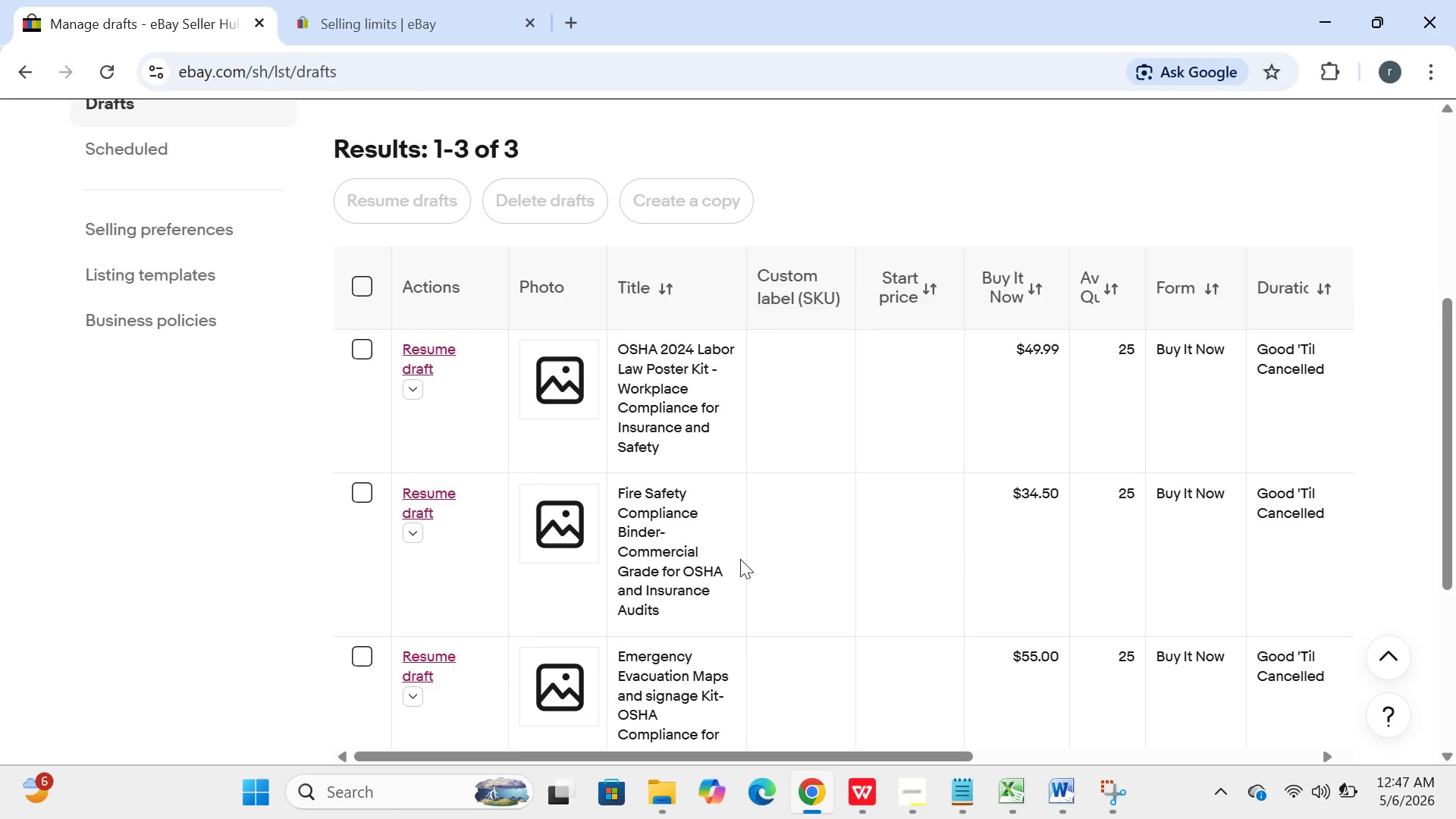 
left_click([451, 506])
 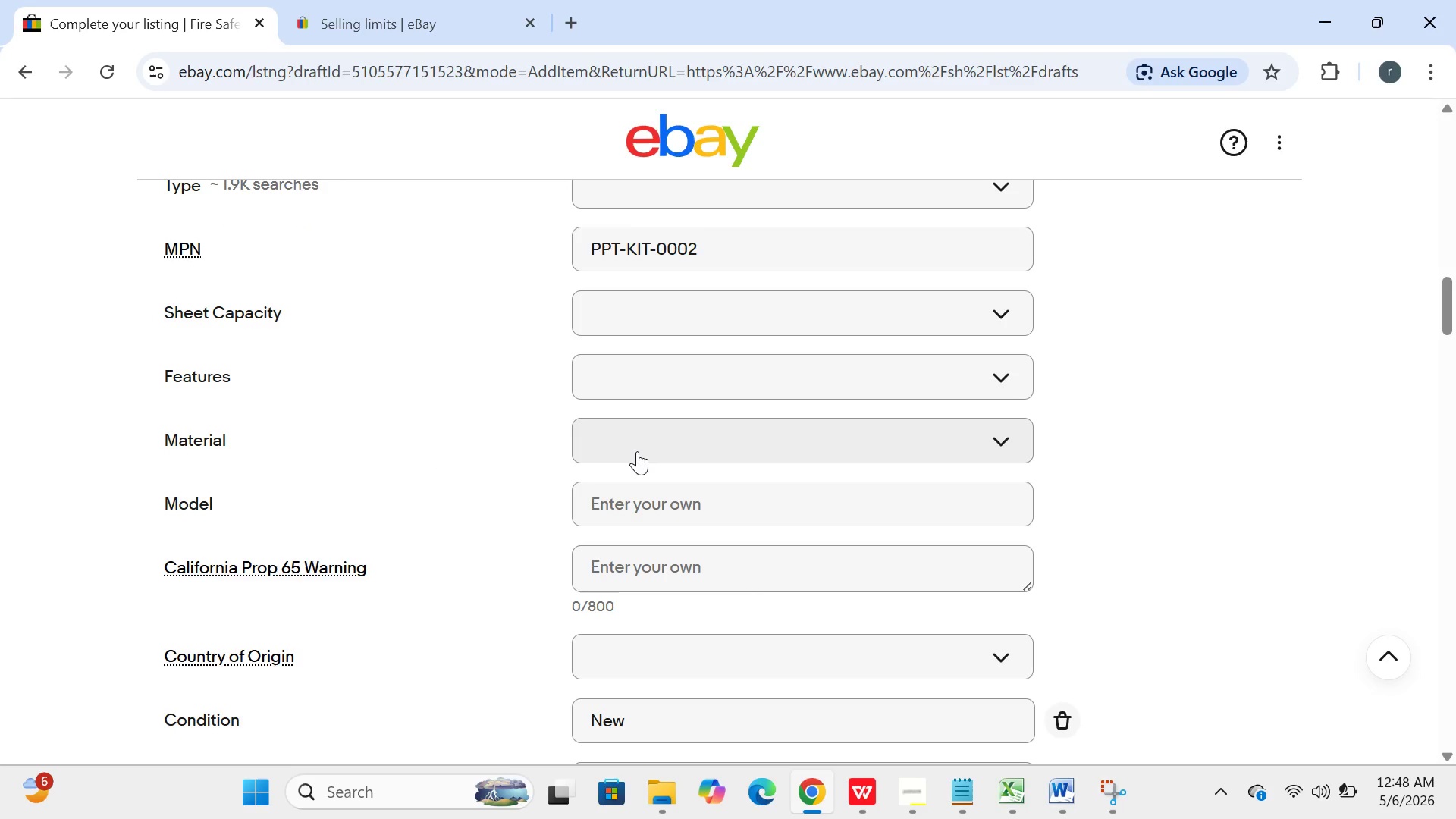 
wait(77.03)
 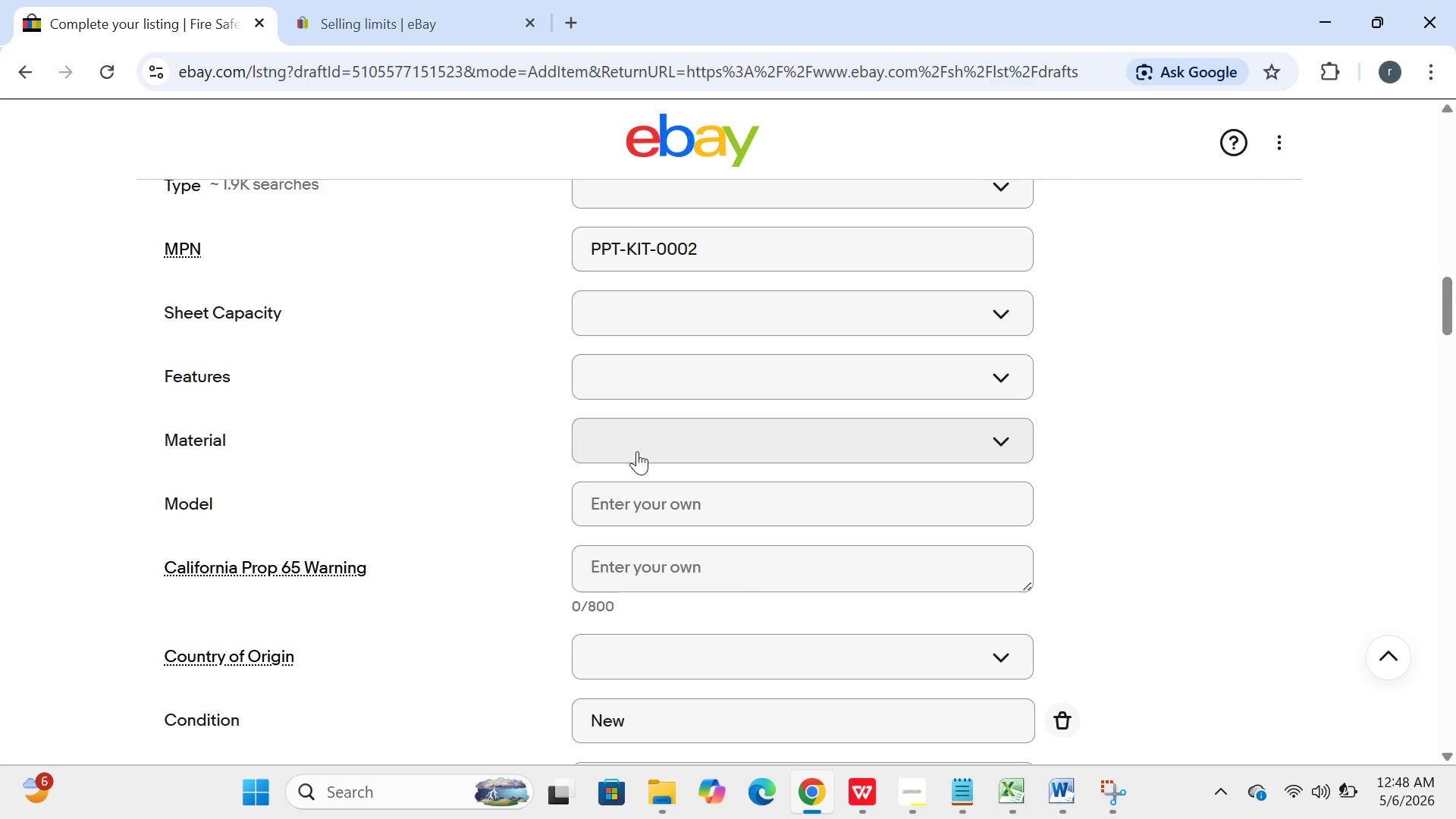 
left_click([637, 451])
 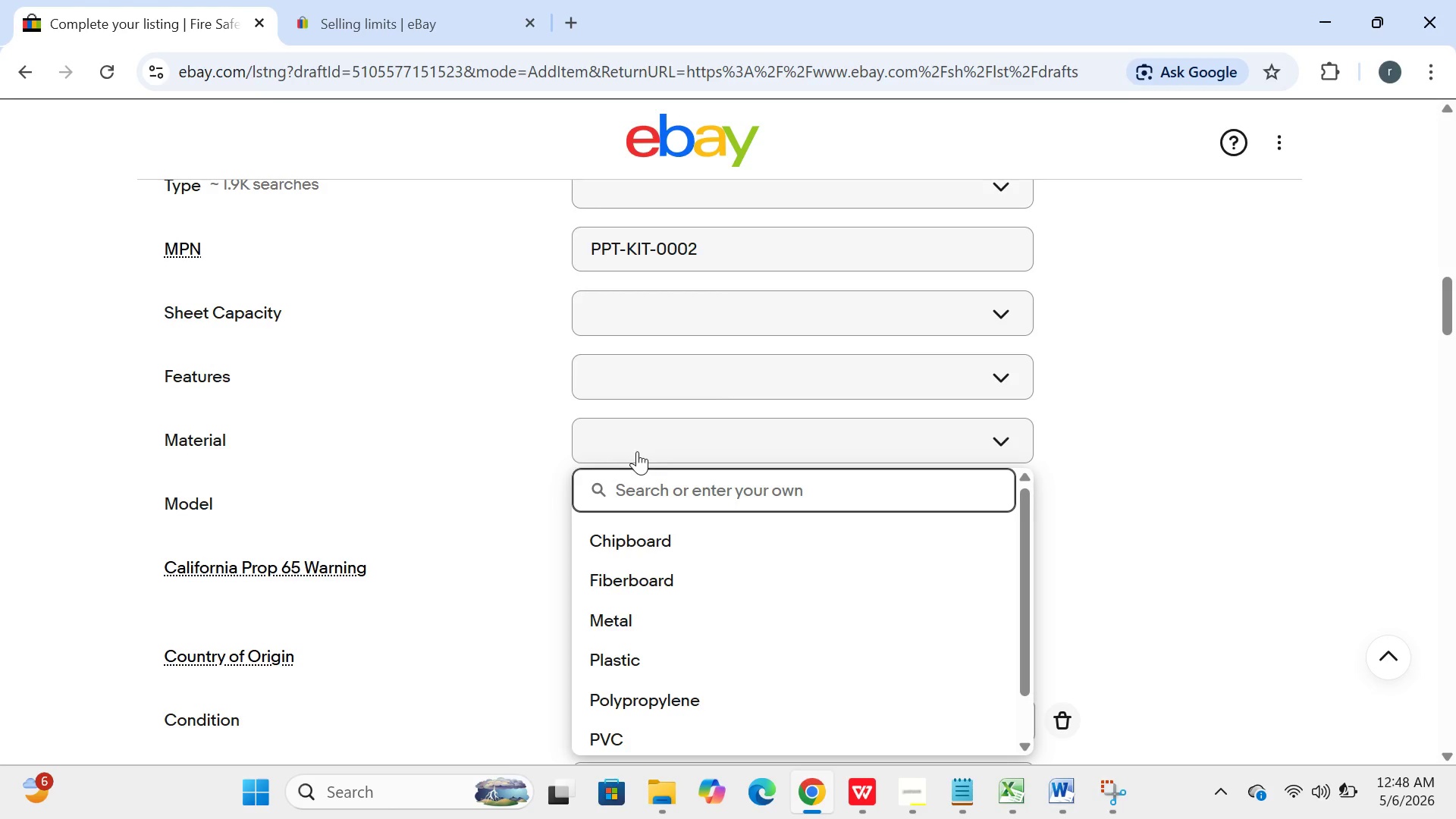 
left_click([1163, 350])
 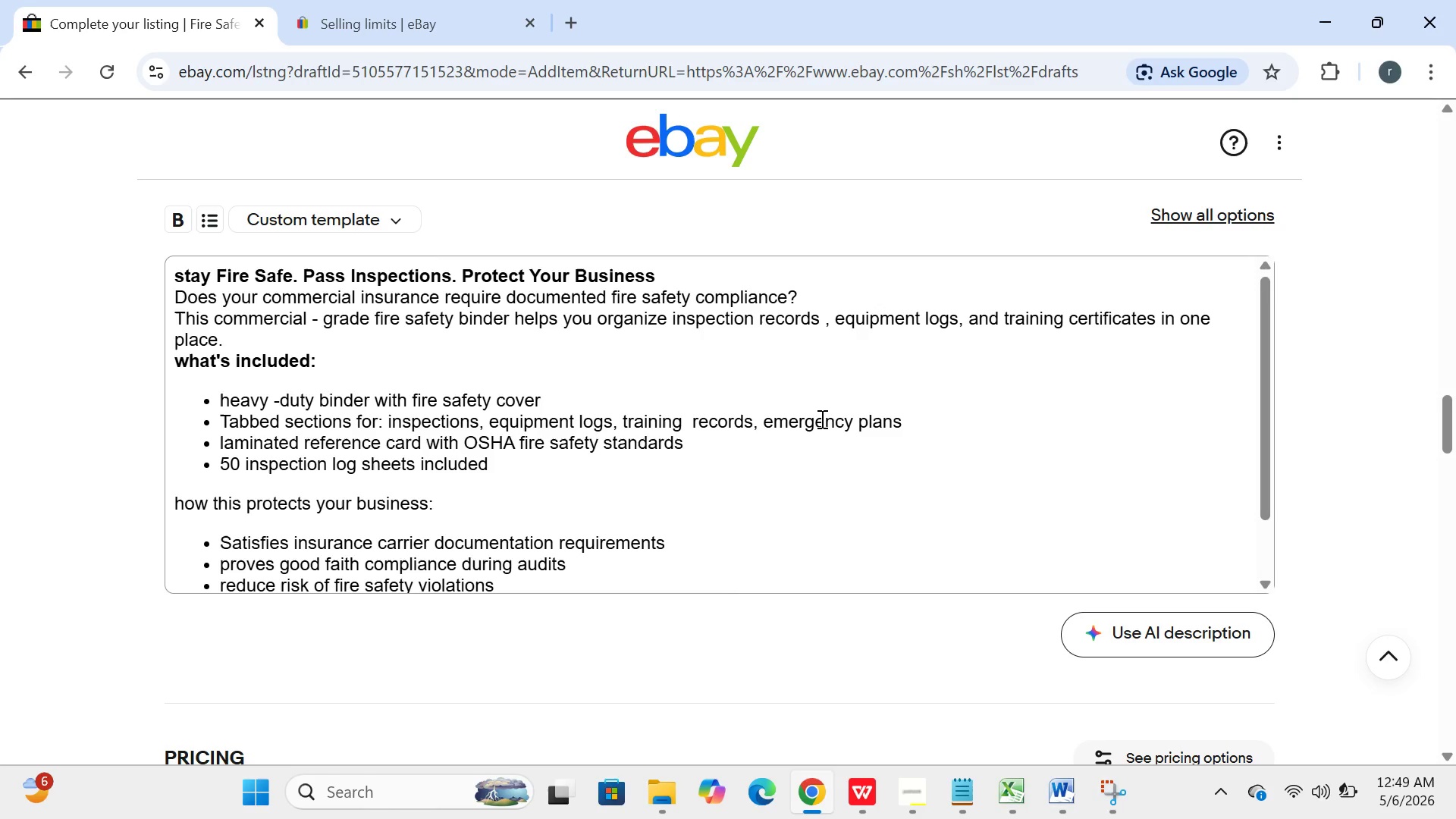 
wait(45.22)
 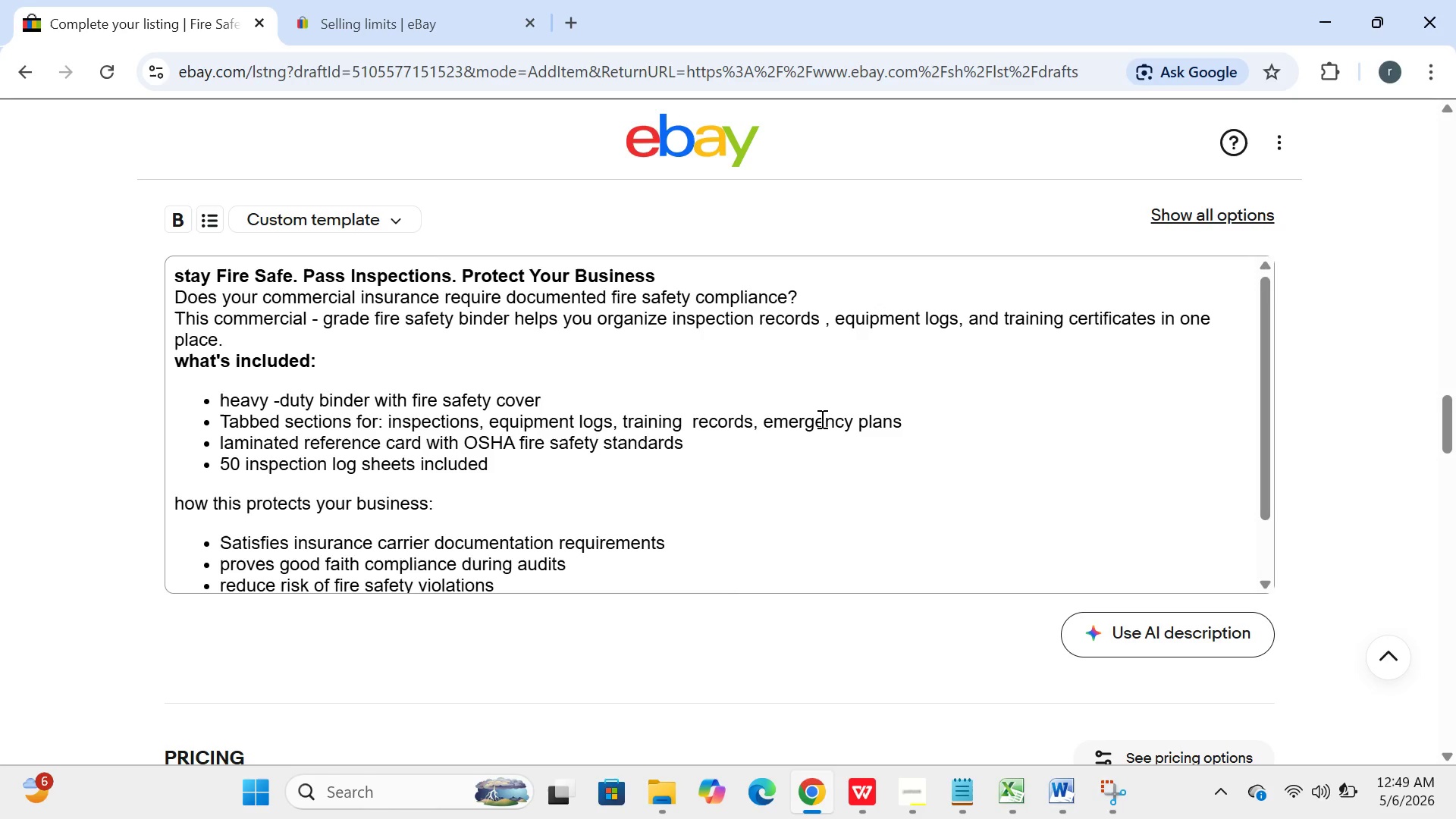 
left_click([916, 787])